 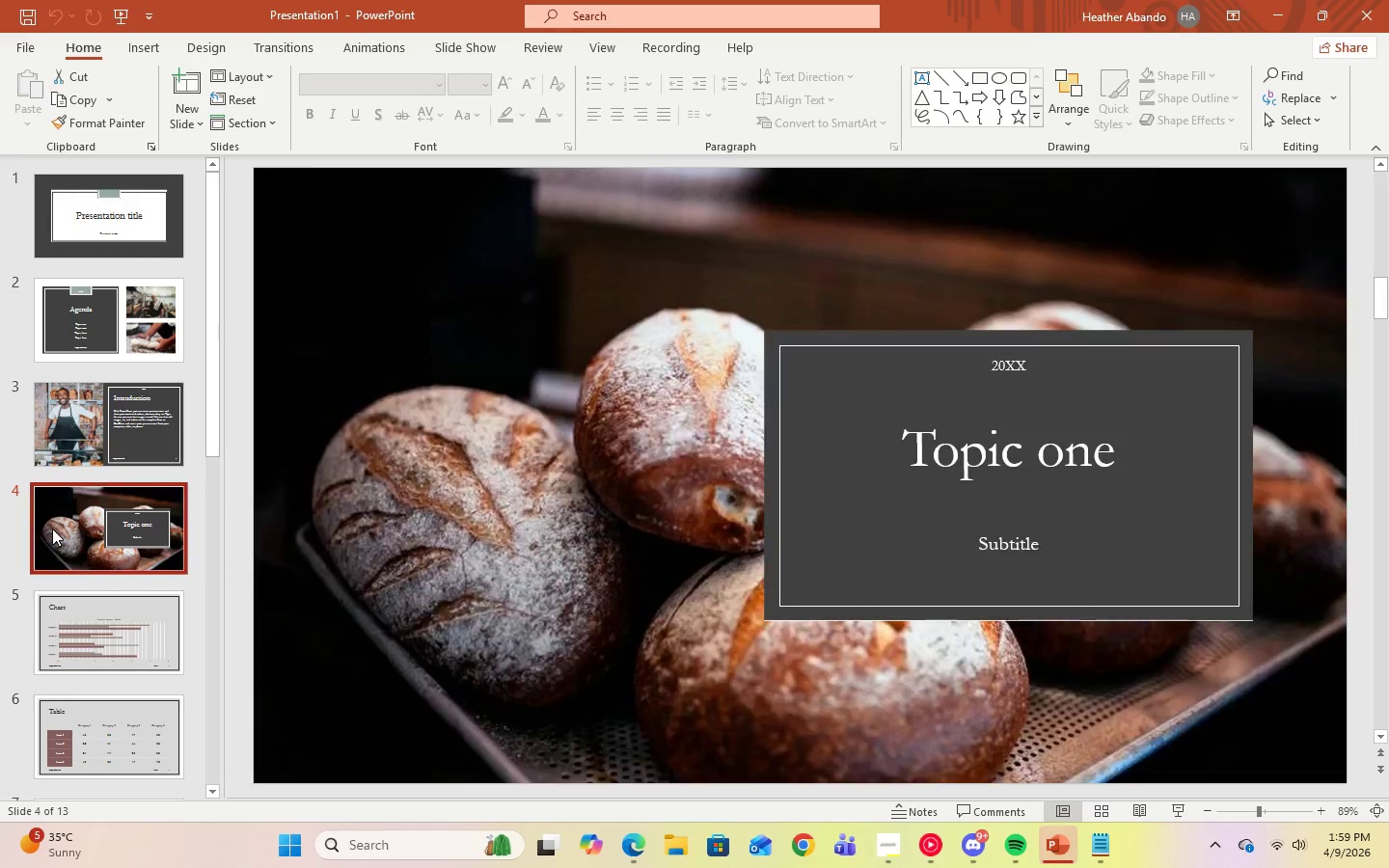 
scroll: coordinate [52, 529], scroll_direction: down, amount: 8.0
 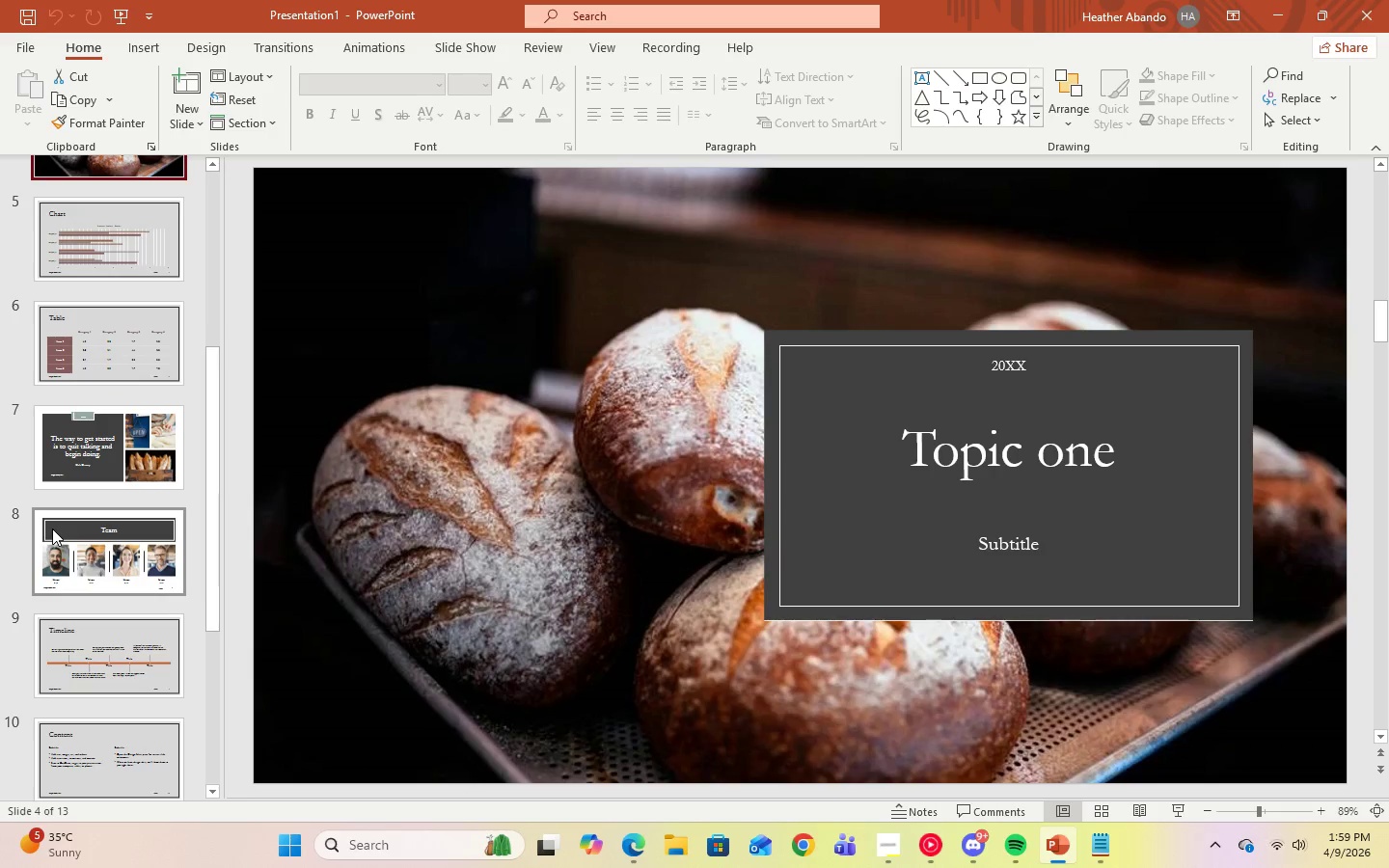 
scroll: coordinate [52, 529], scroll_direction: up, amount: 3.0
 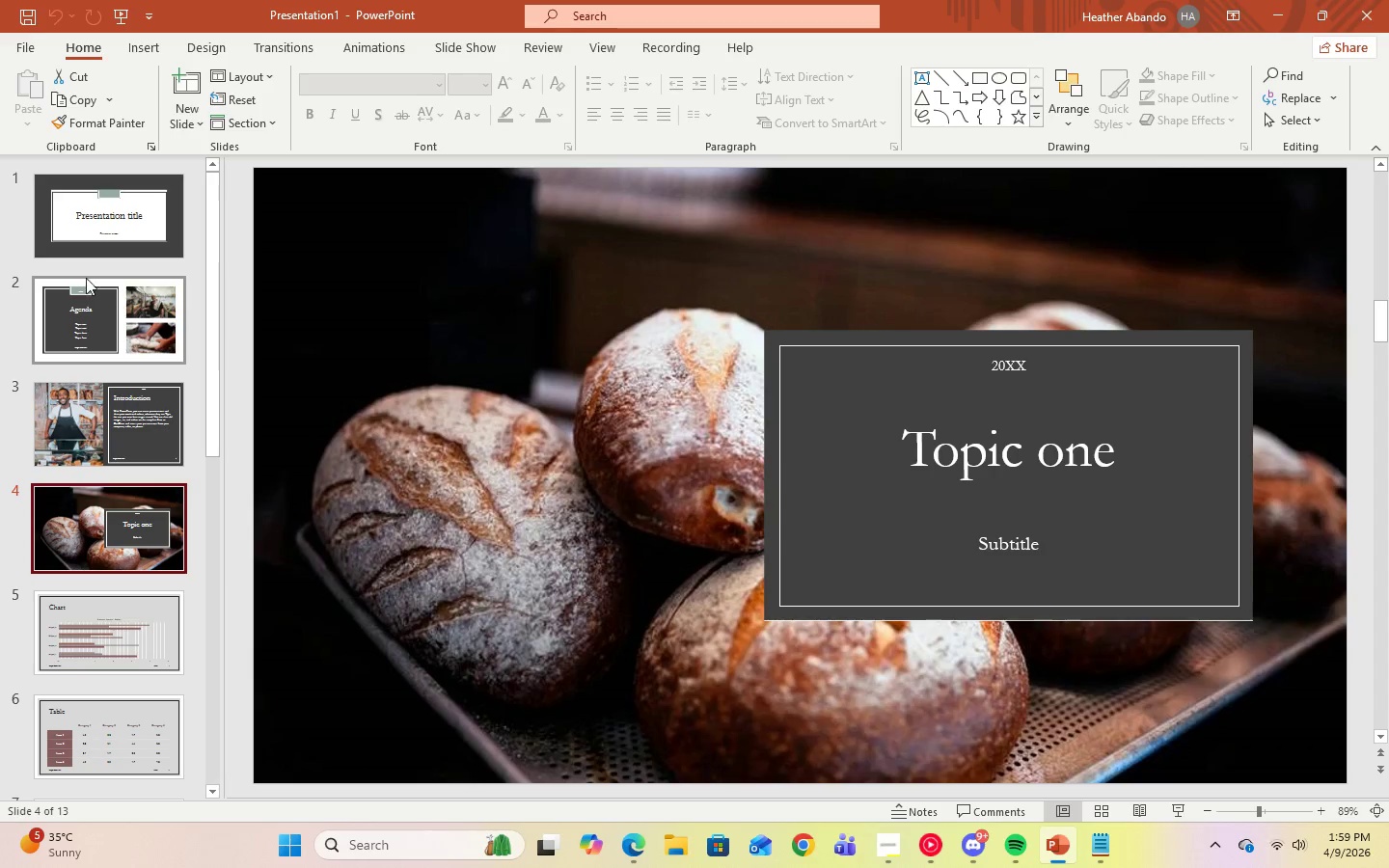 
left_click([86, 247])
 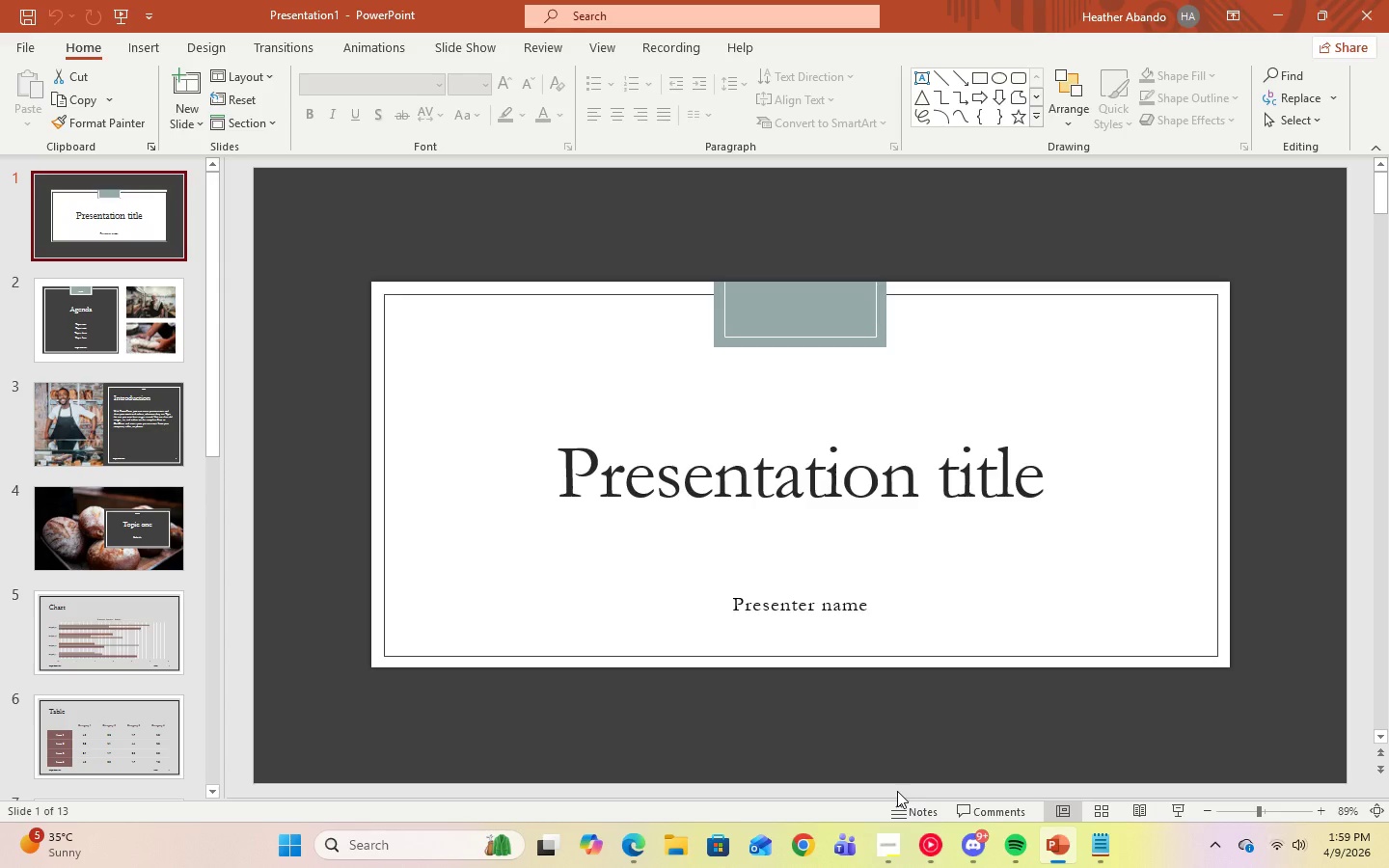 
wait(5.45)
 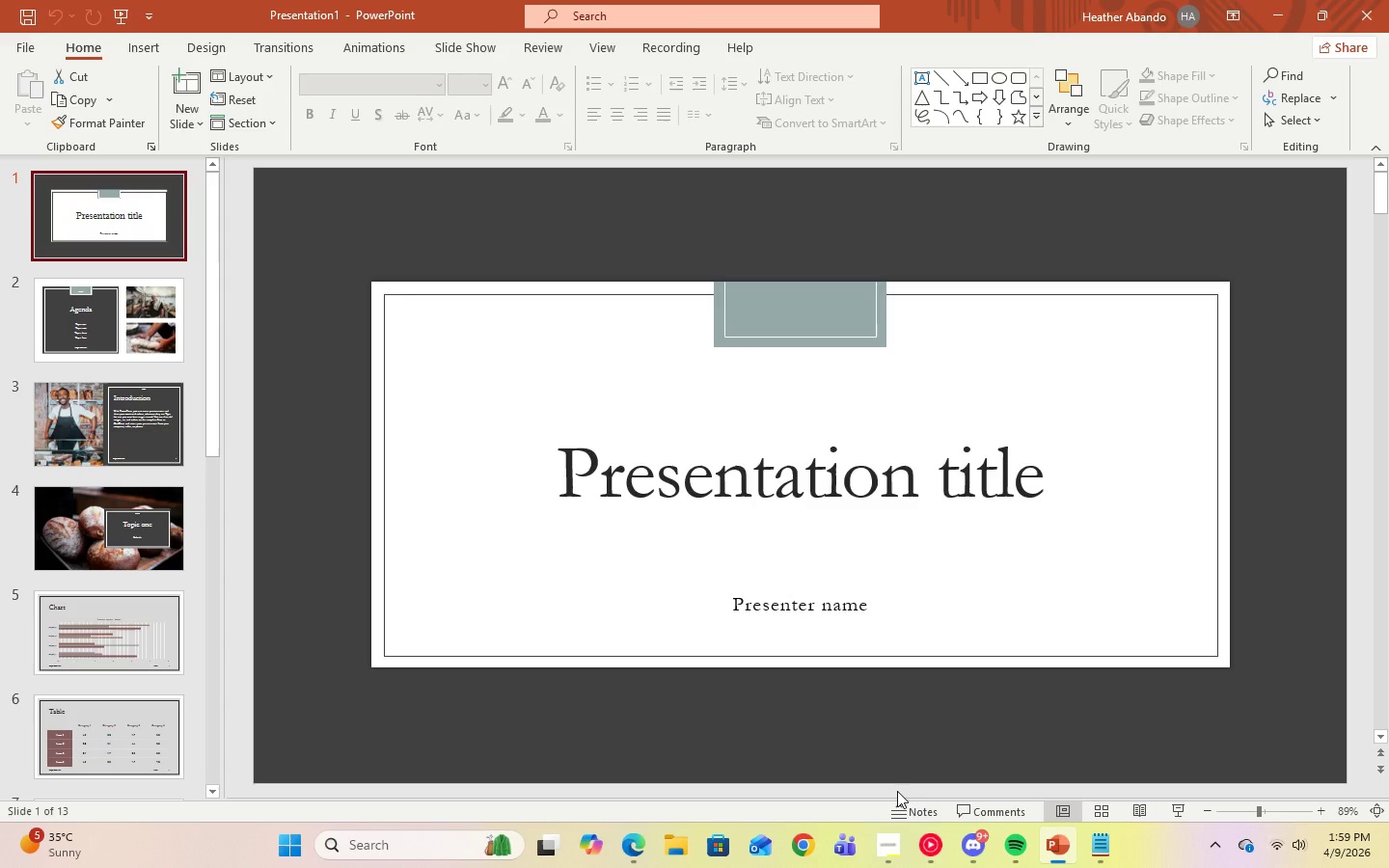 
left_click([245, 83])
 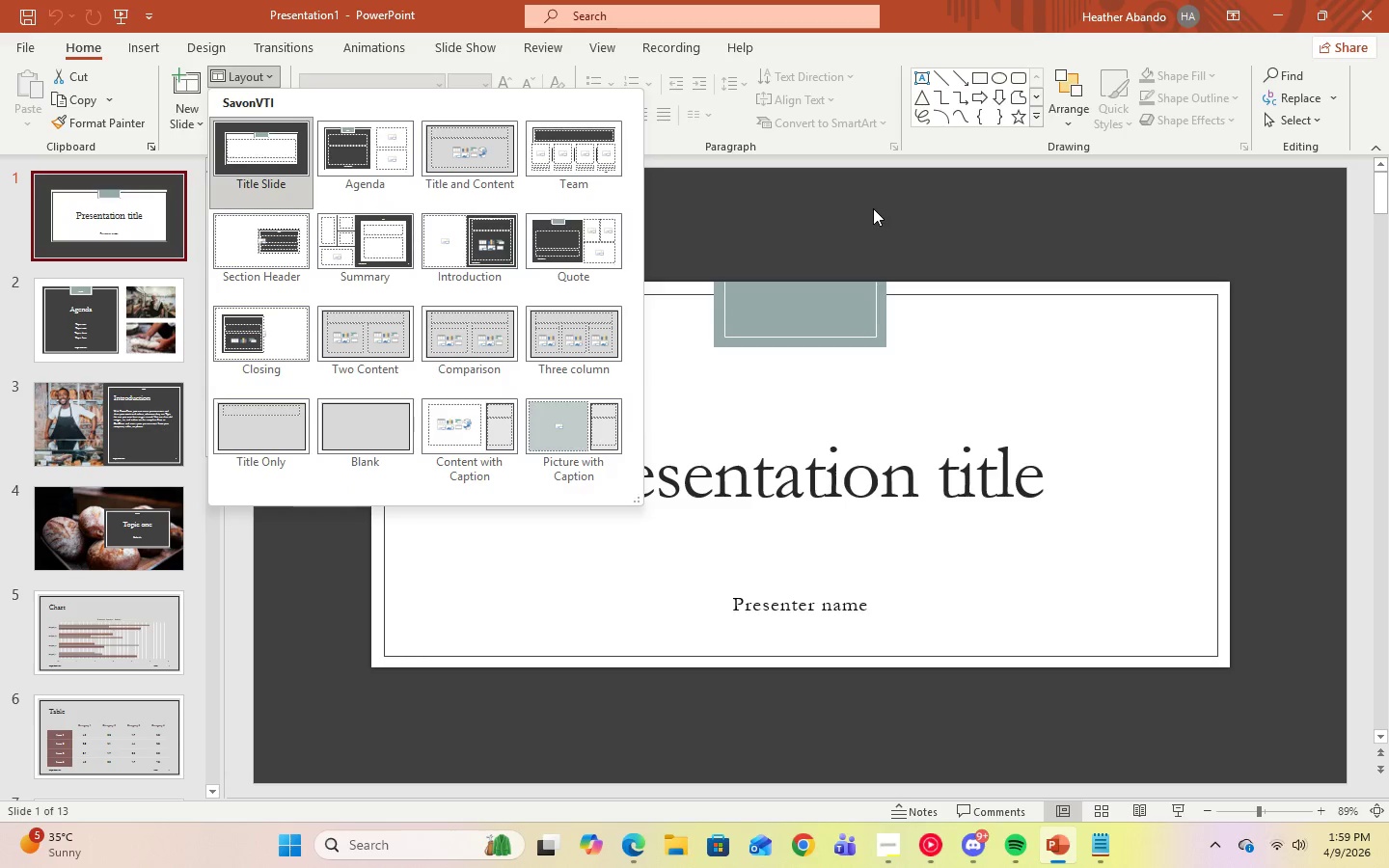 
left_click([873, 208])
 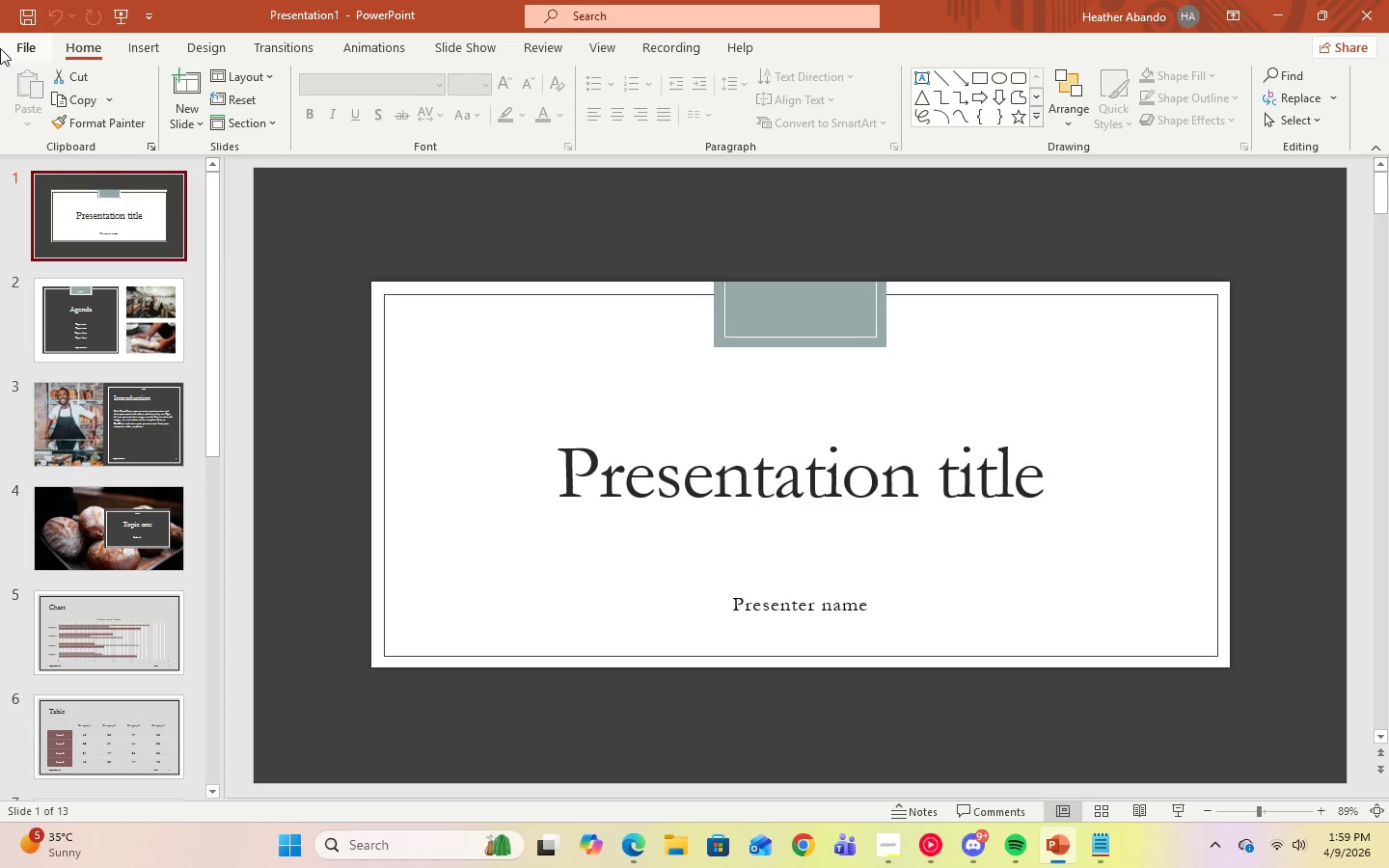 
wait(16.69)
 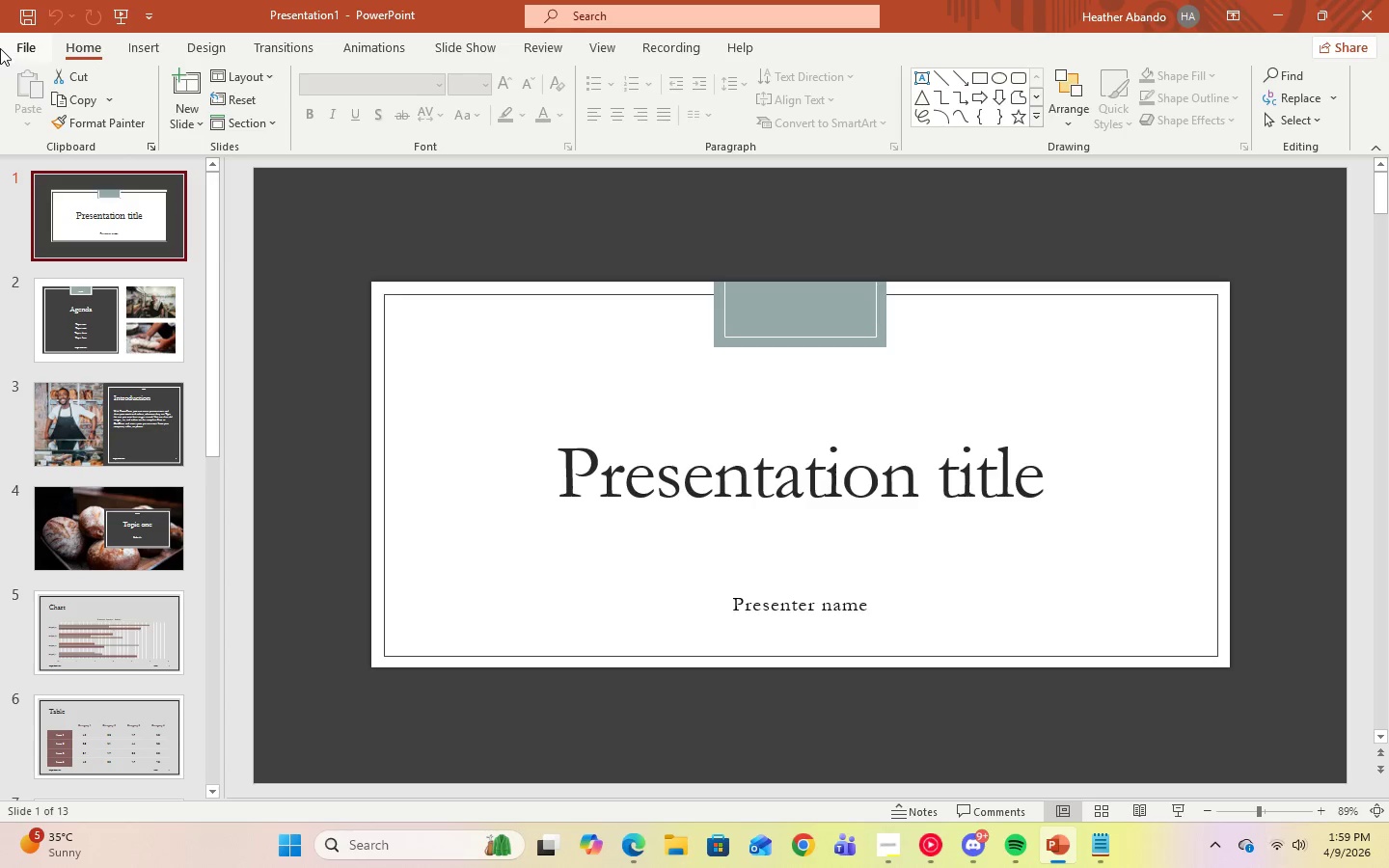 
left_click([21, 53])
 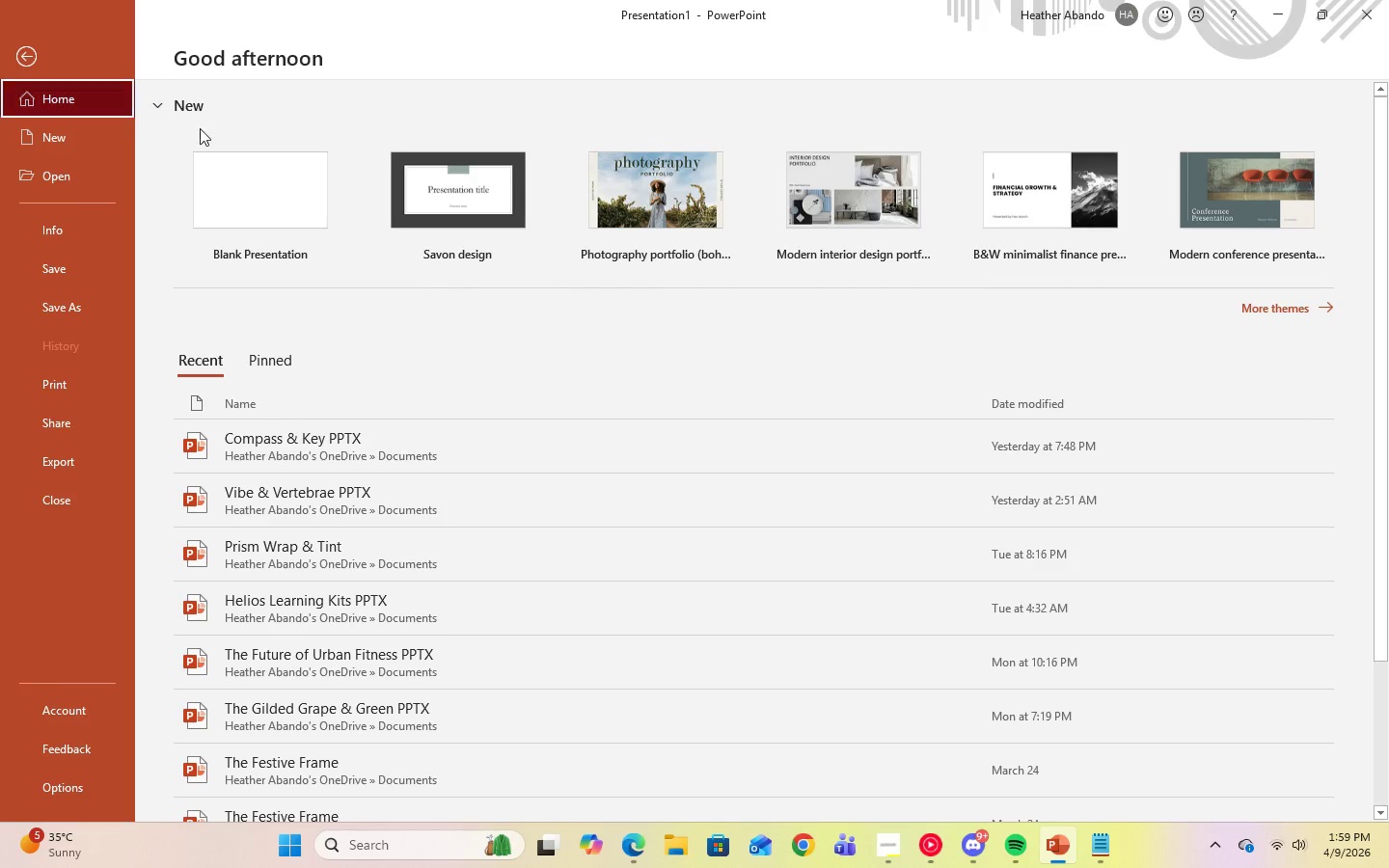 
left_click([303, 183])
 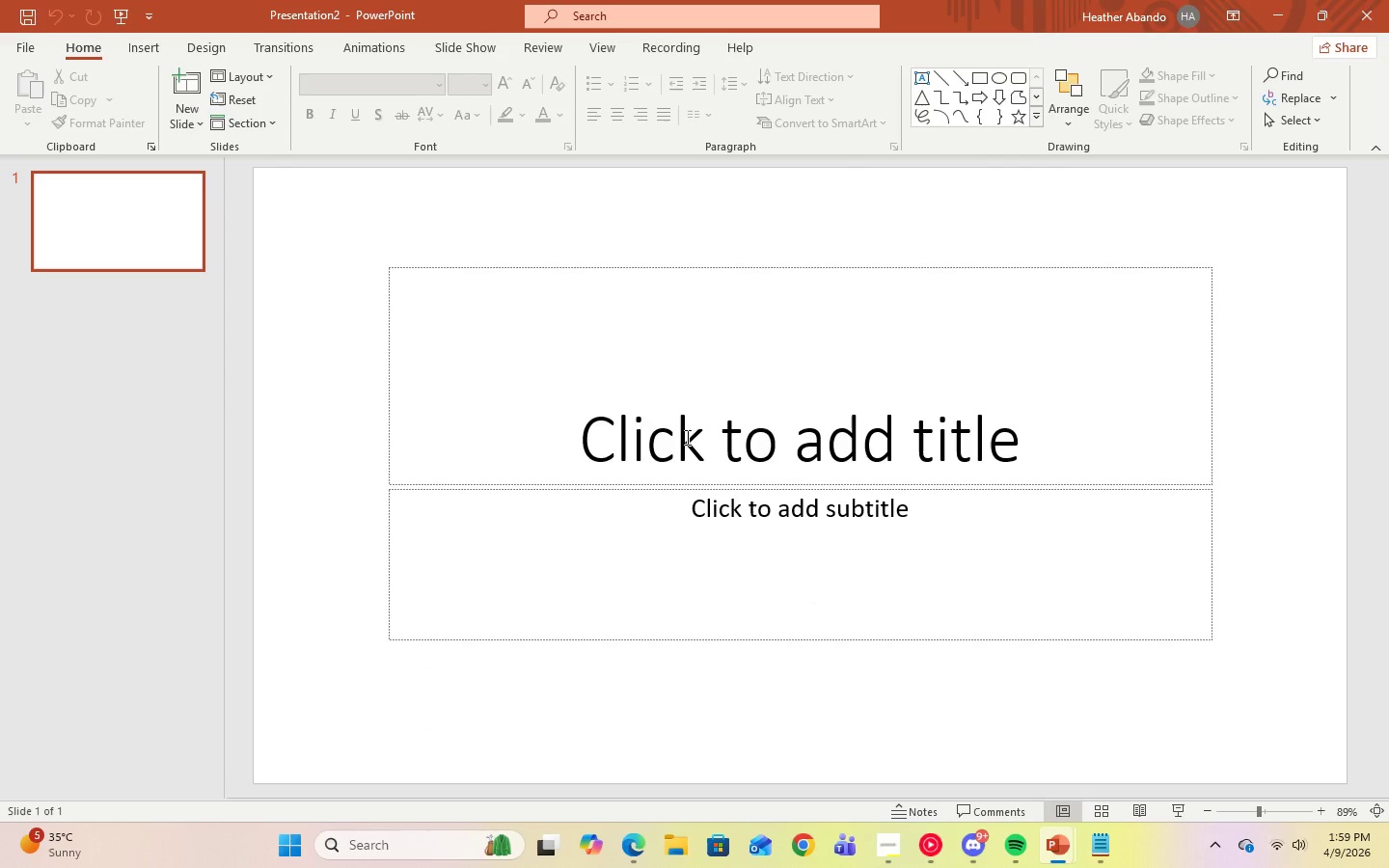 
mouse_move([1038, 864])
 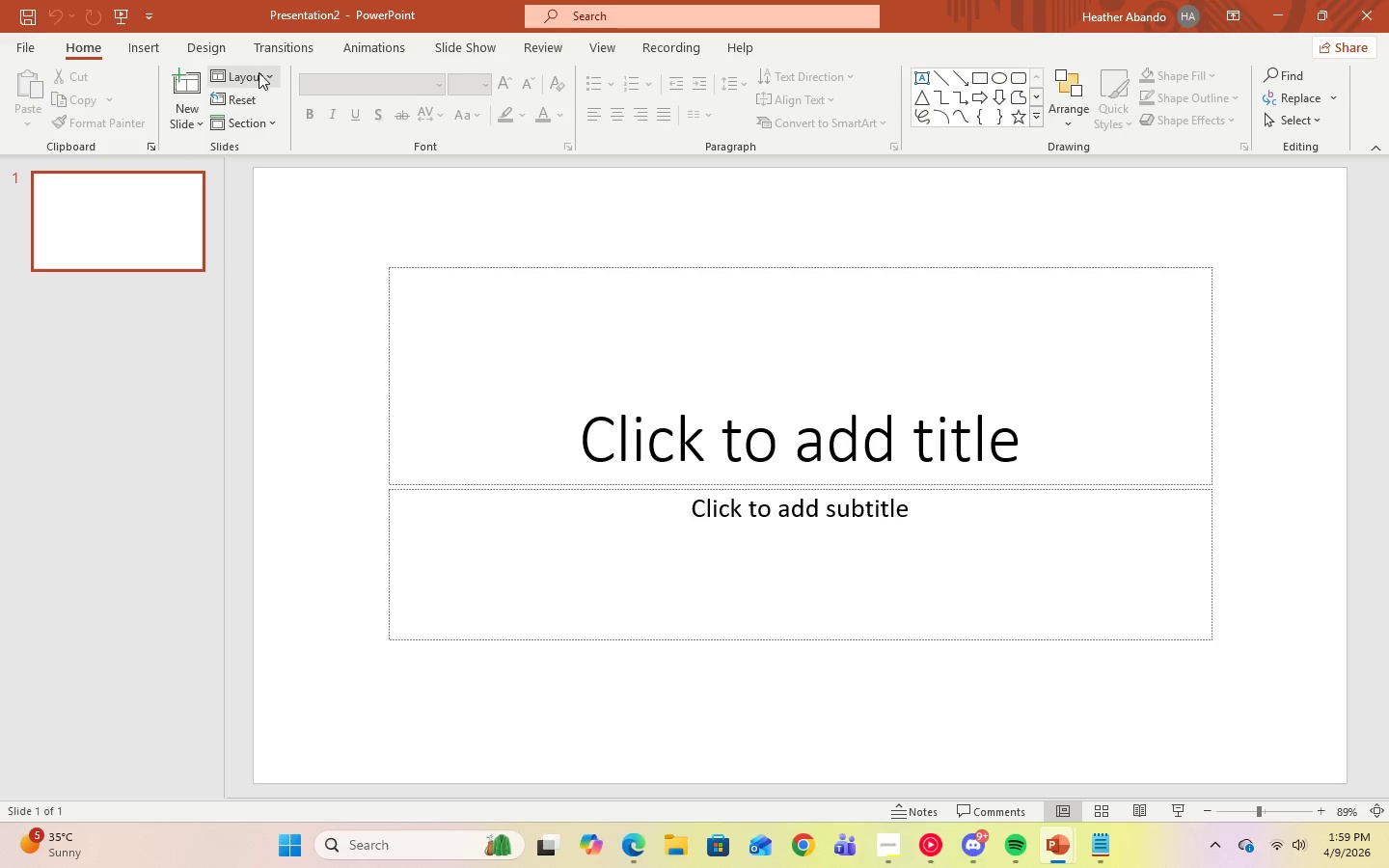 
left_click([265, 74])
 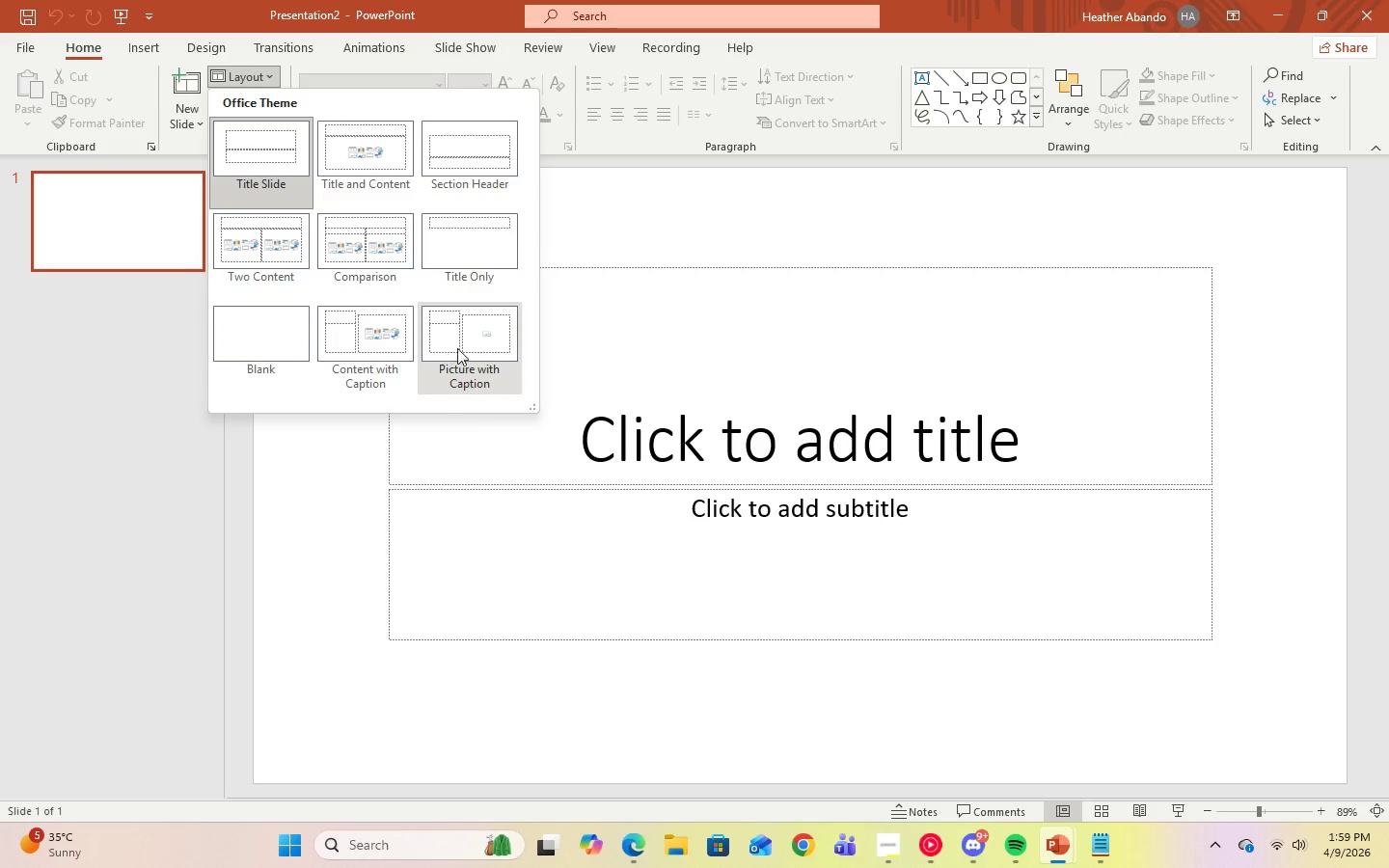 
scroll: coordinate [497, 206], scroll_direction: down, amount: 3.0
 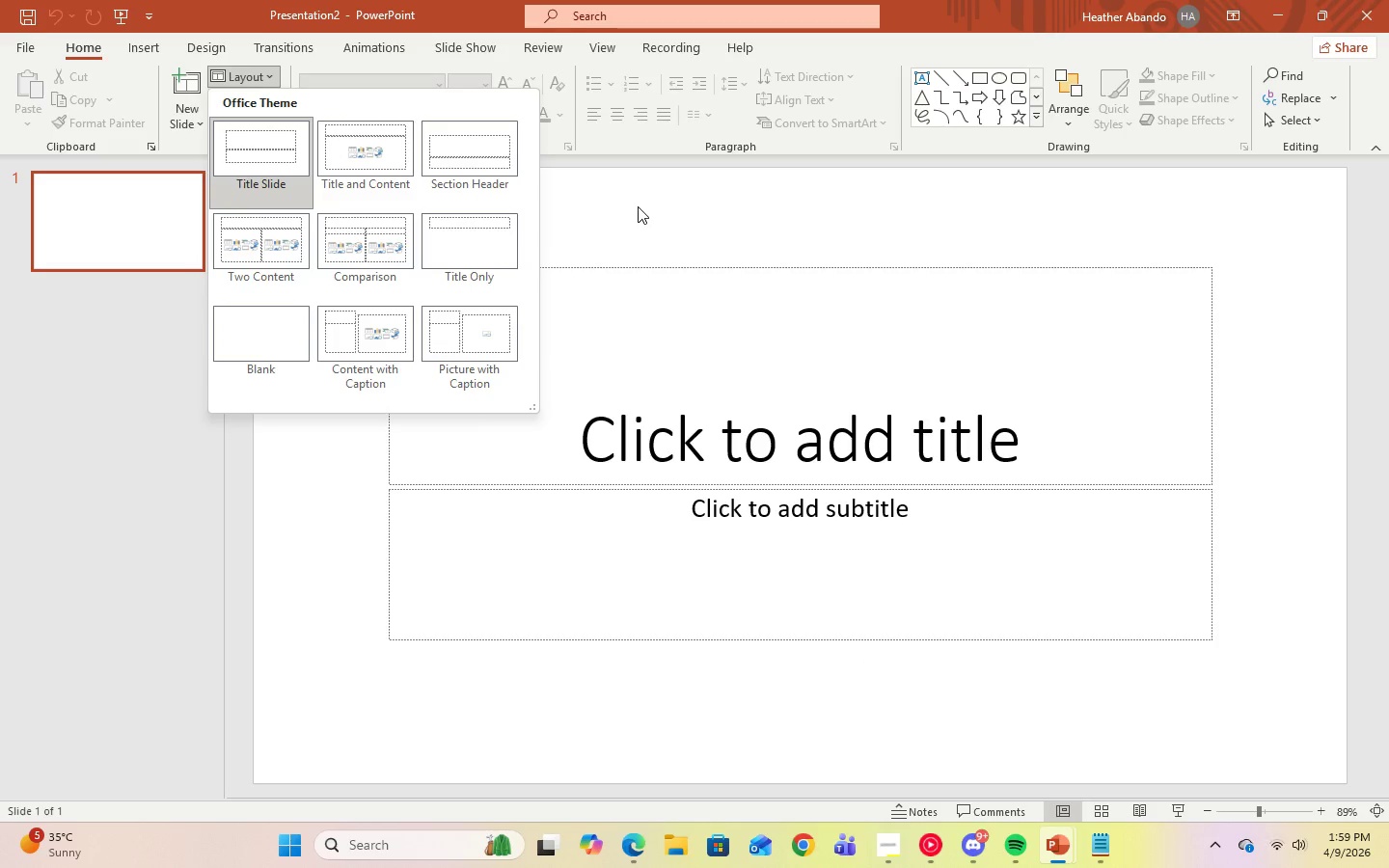 
left_click([638, 206])
 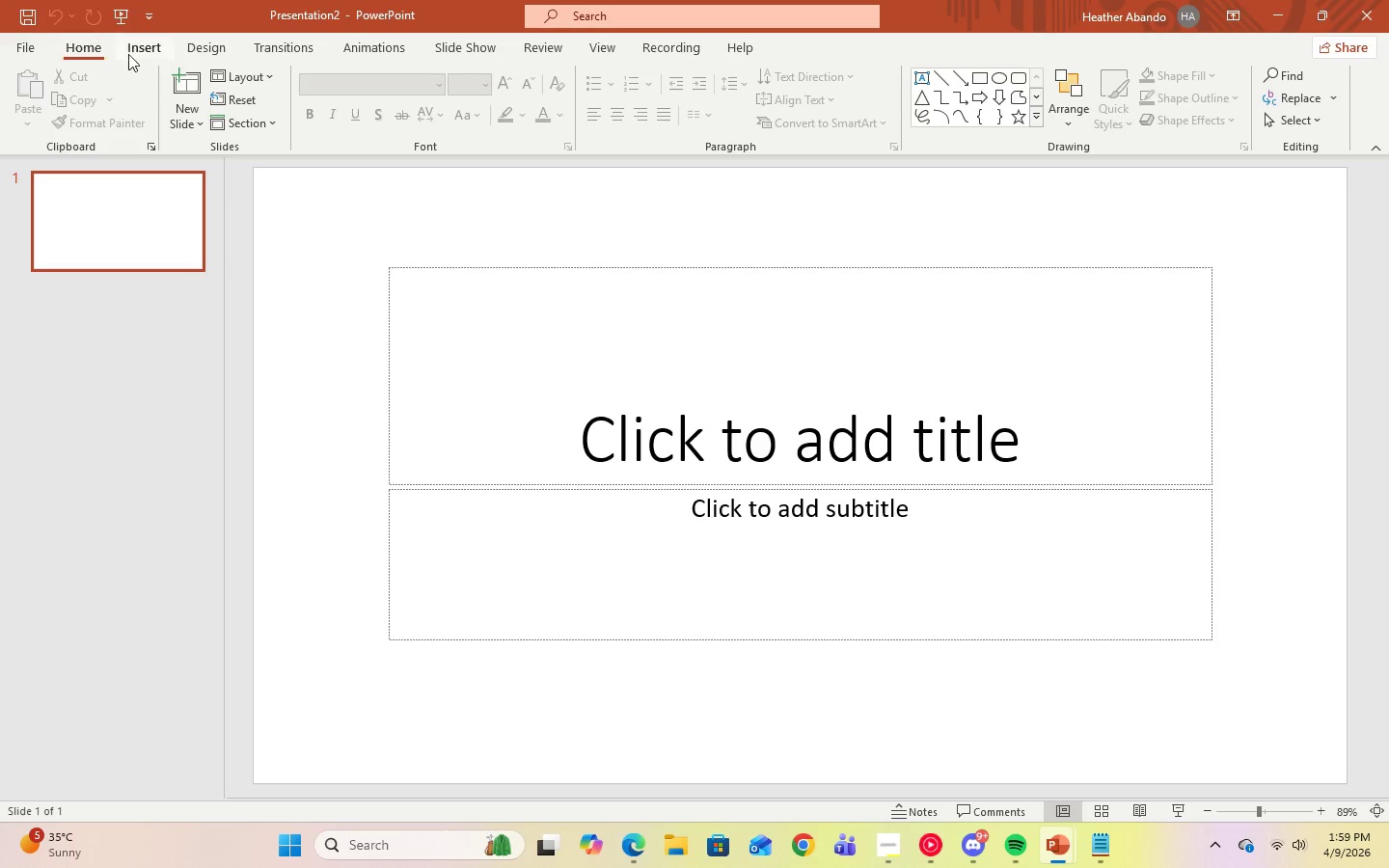 
left_click([137, 52])
 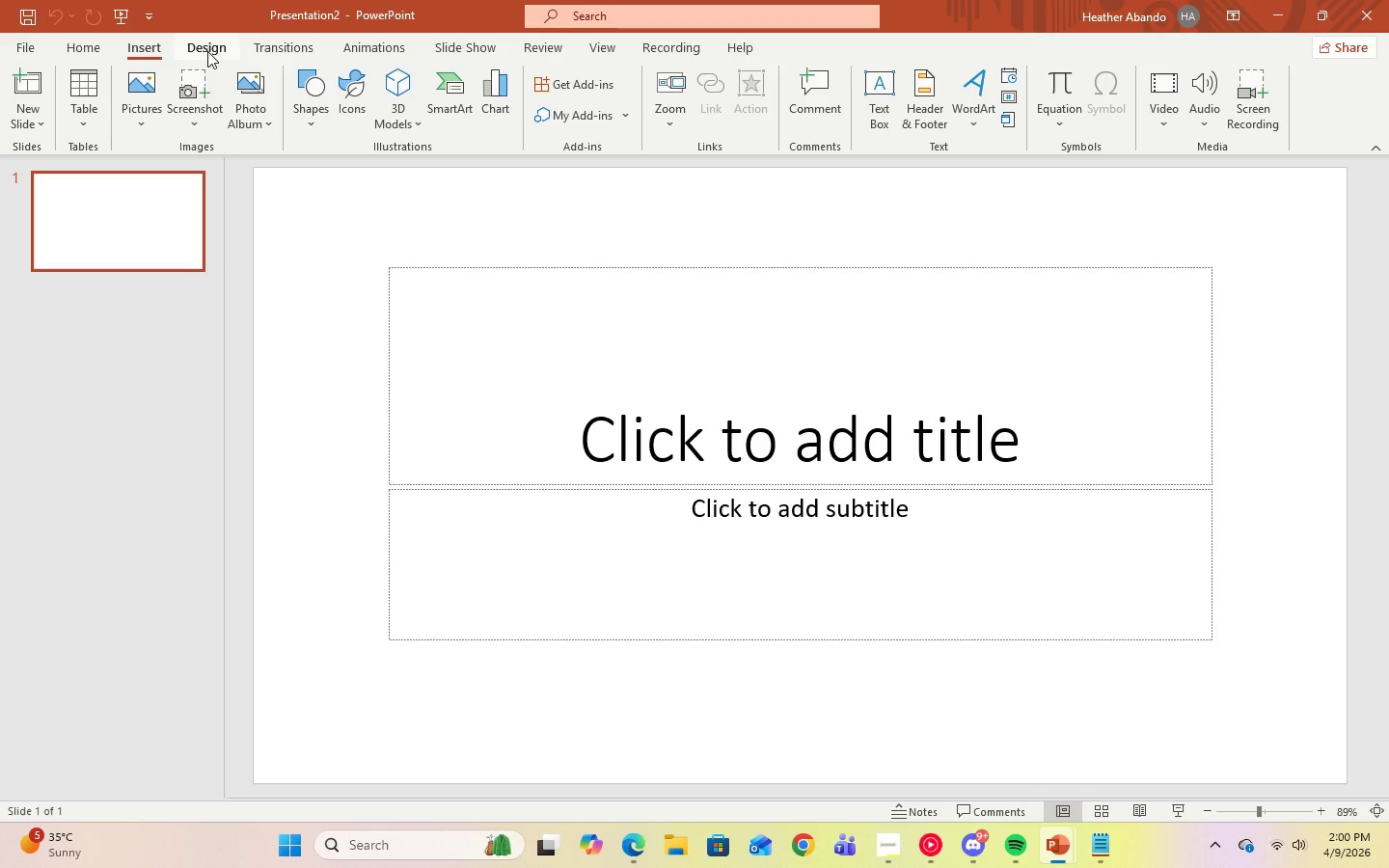 
left_click([207, 51])
 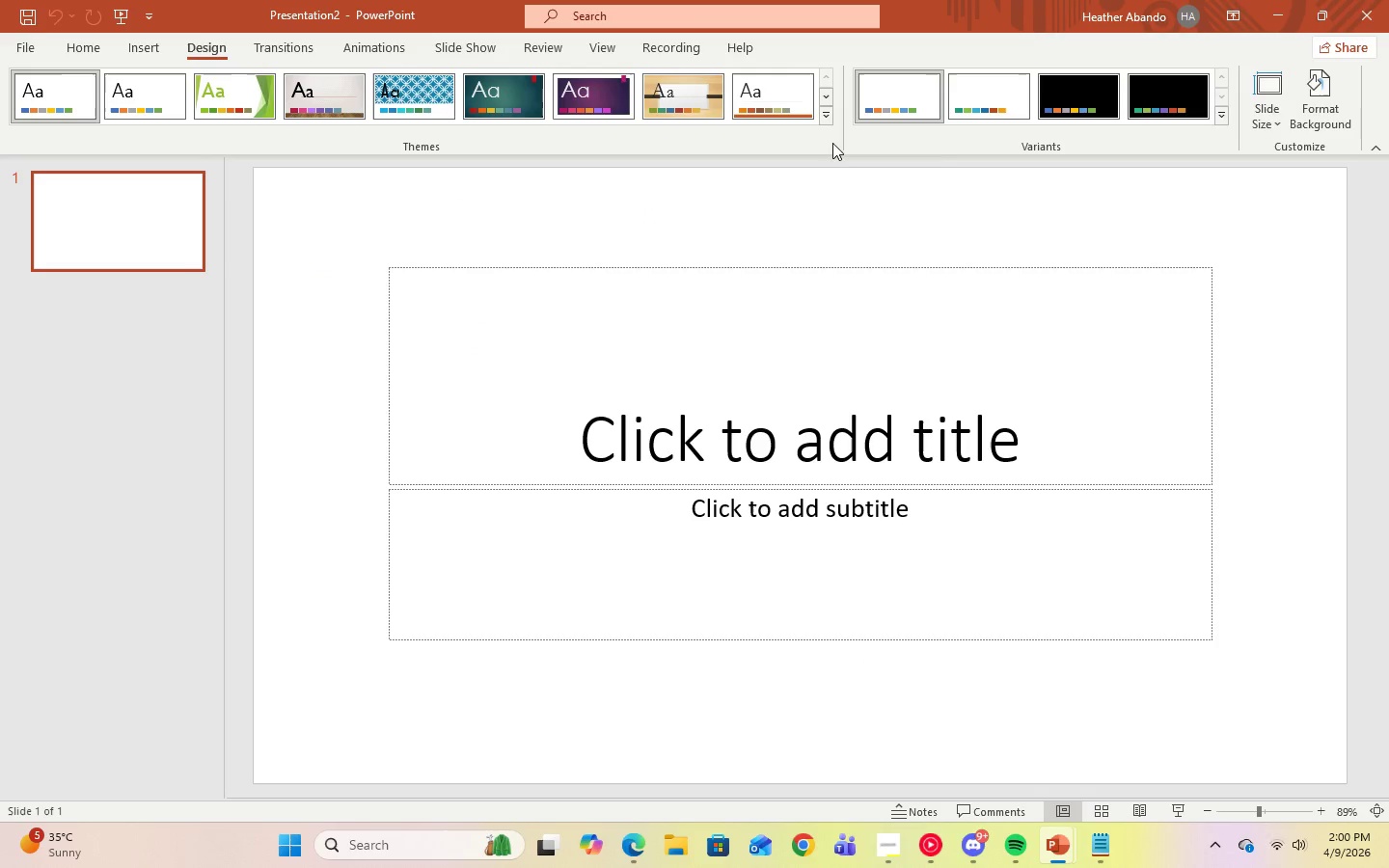 
left_click([828, 122])
 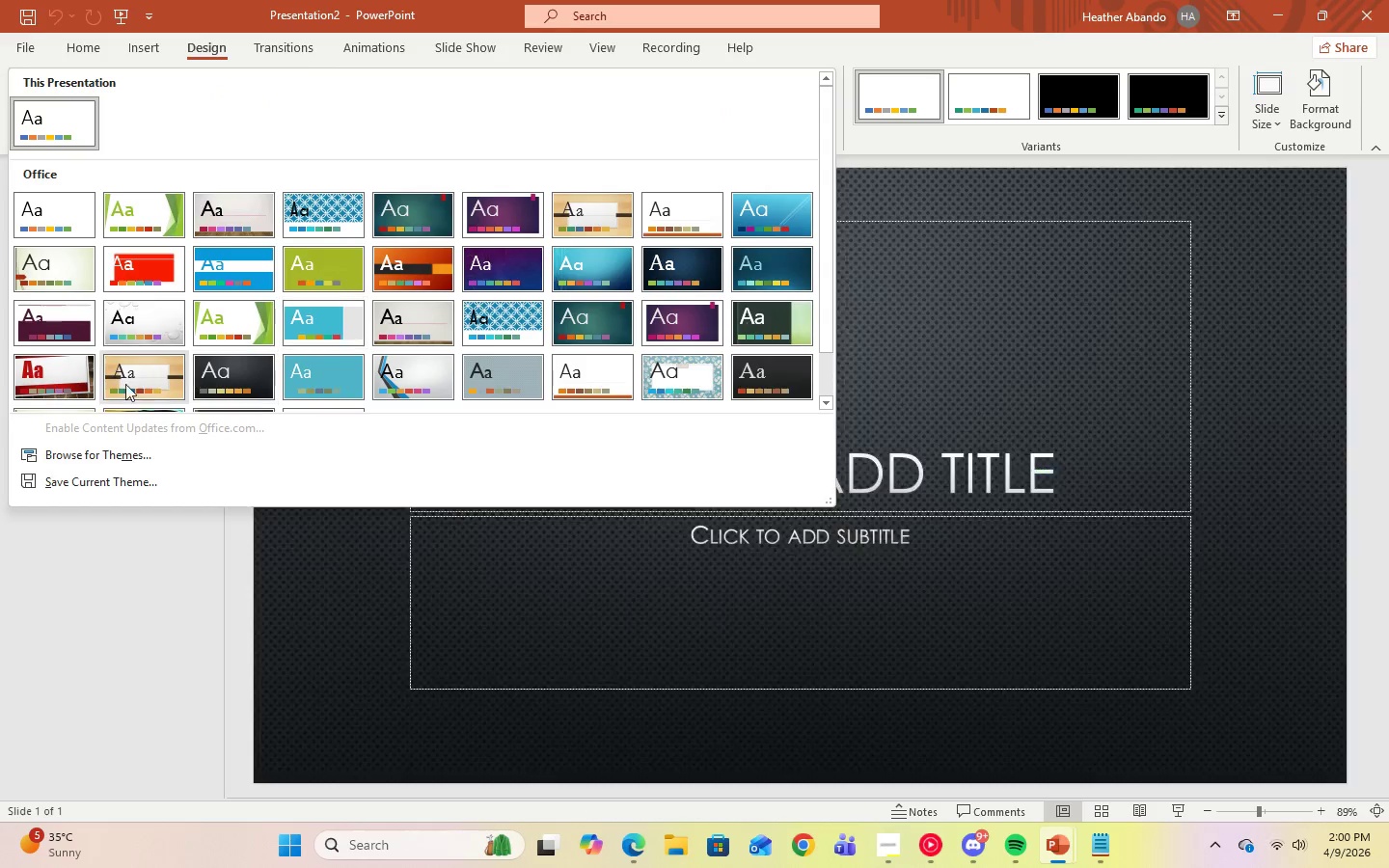 
left_click([63, 455])
 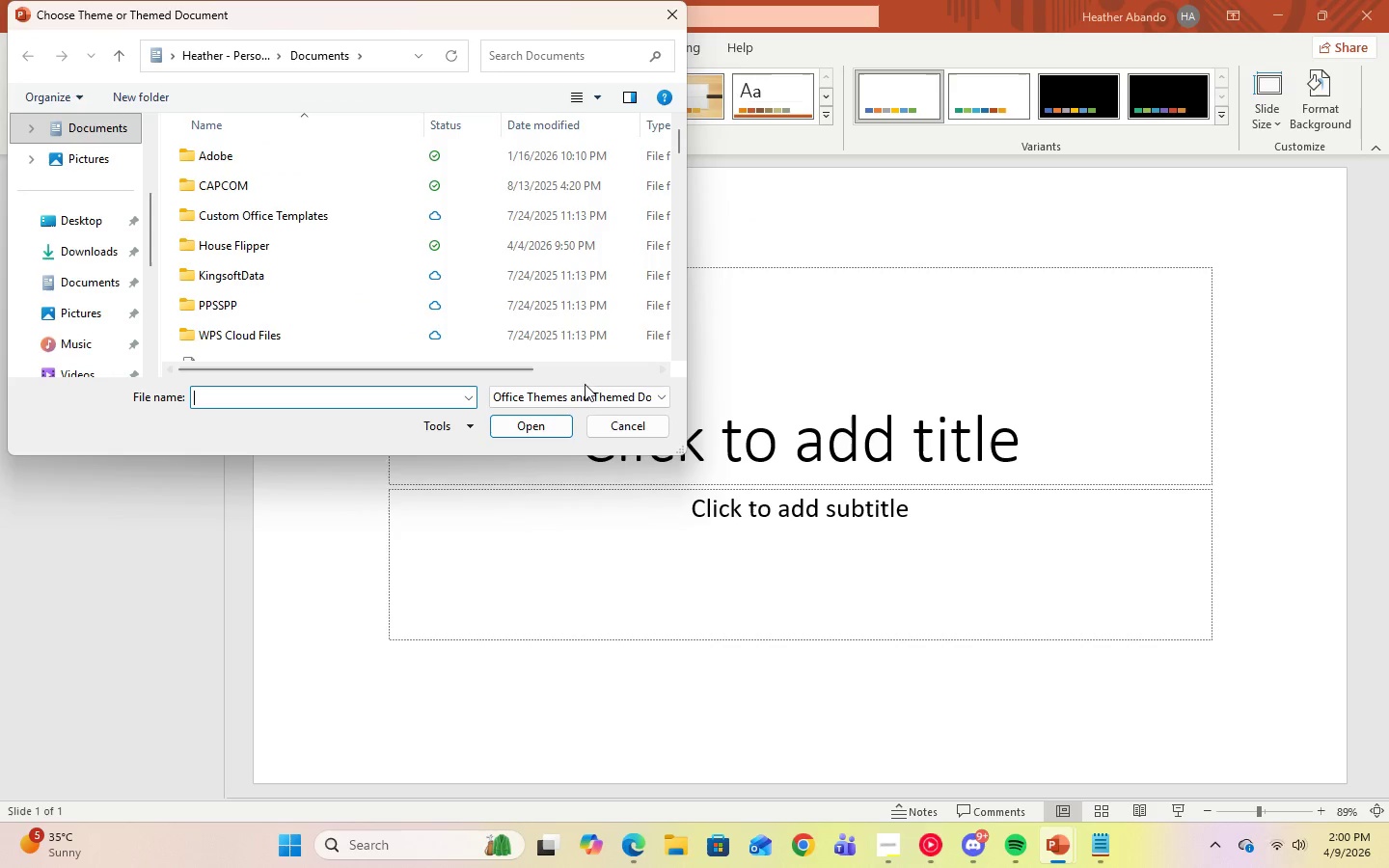 
left_click([618, 433])
 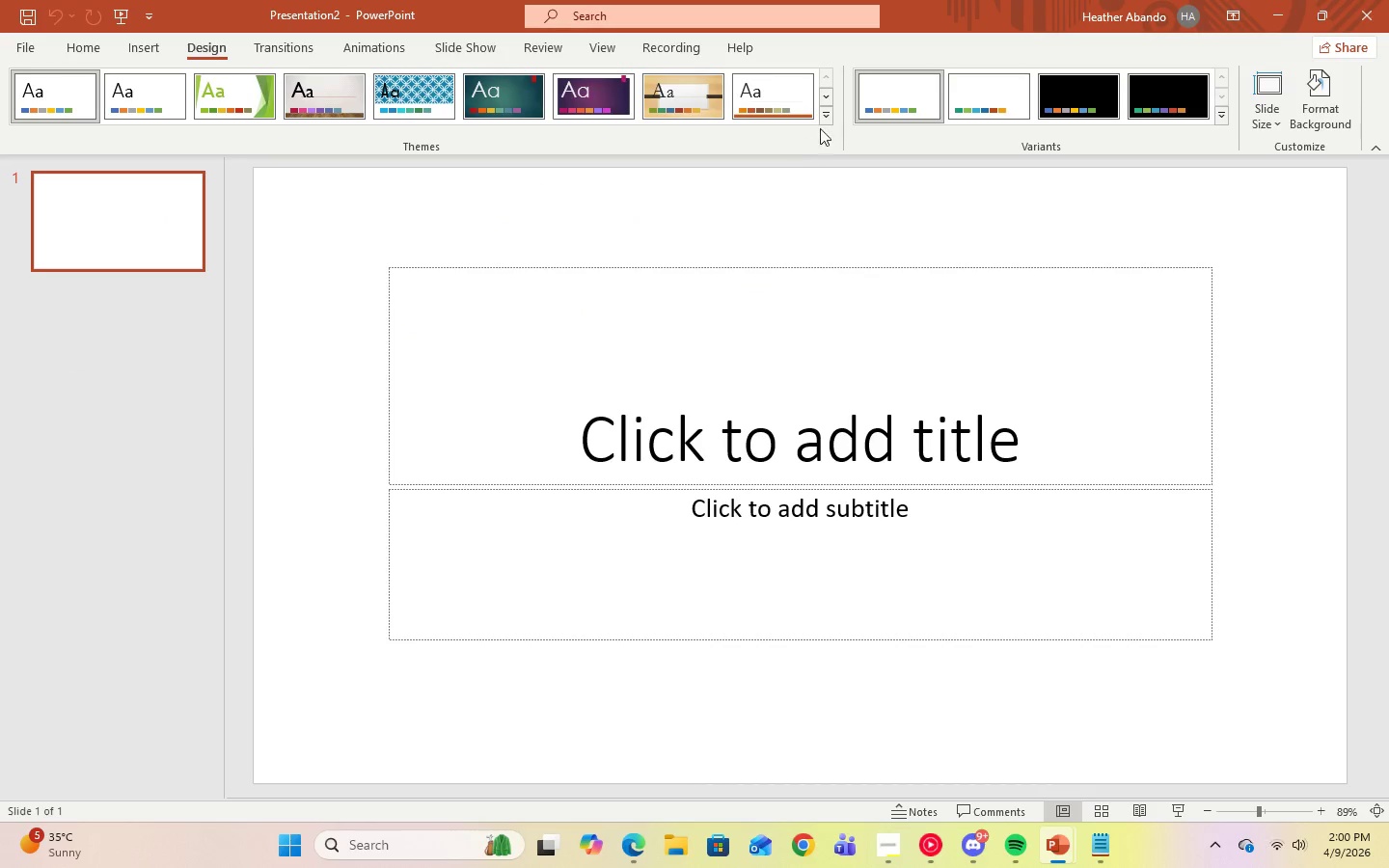 
left_click([830, 118])
 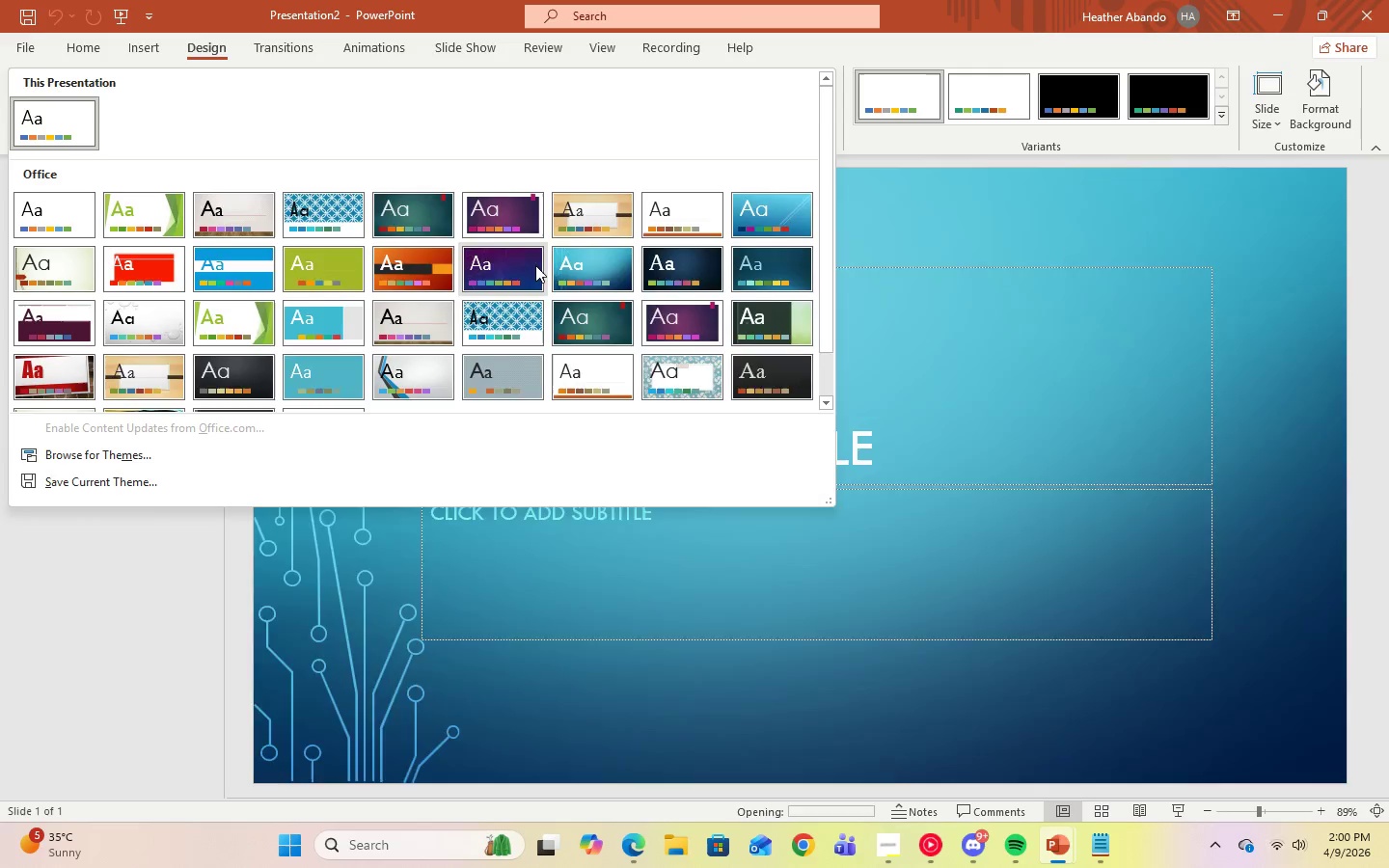 
scroll: coordinate [535, 265], scroll_direction: down, amount: 9.0
 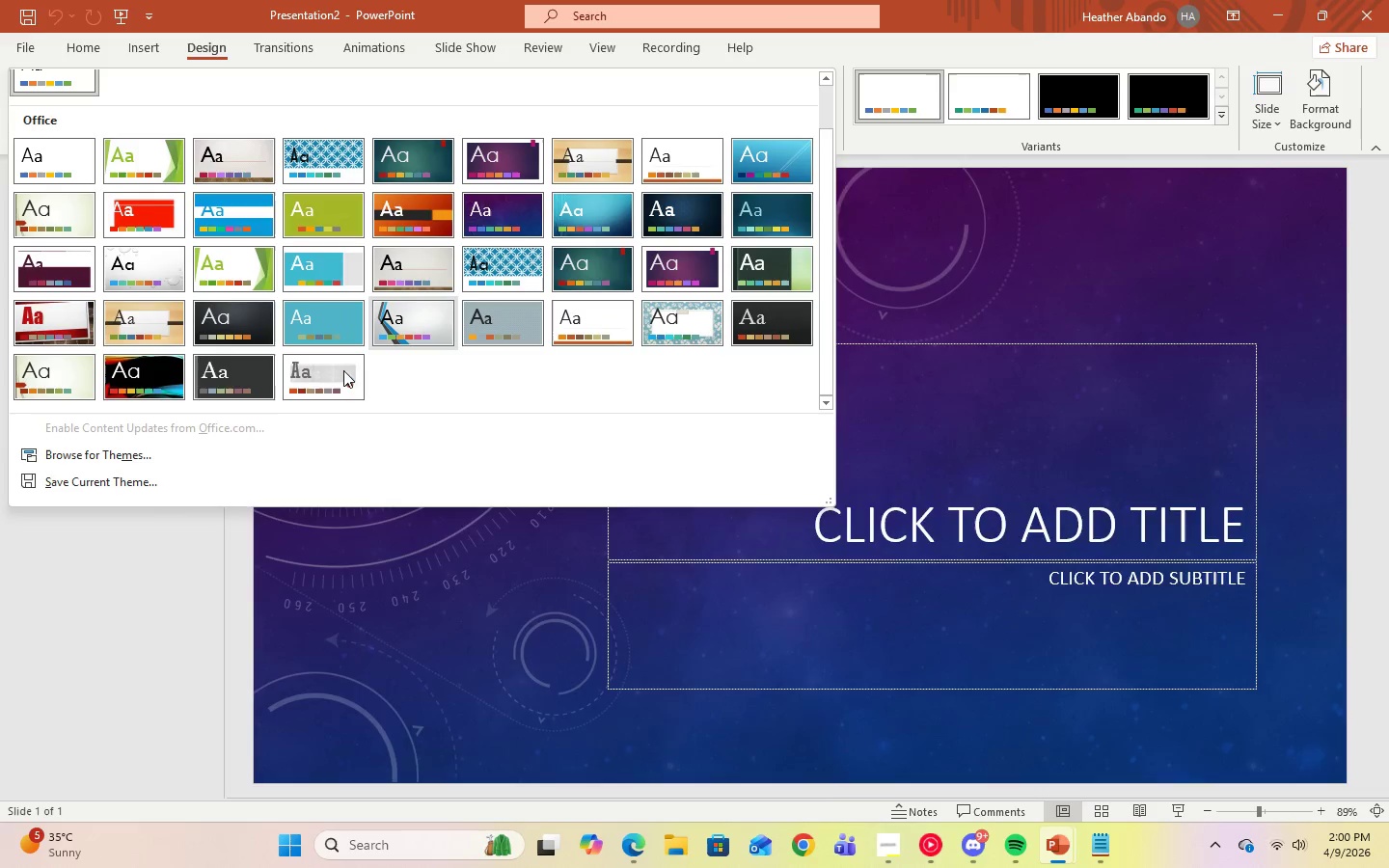 
mouse_move([330, 372])
 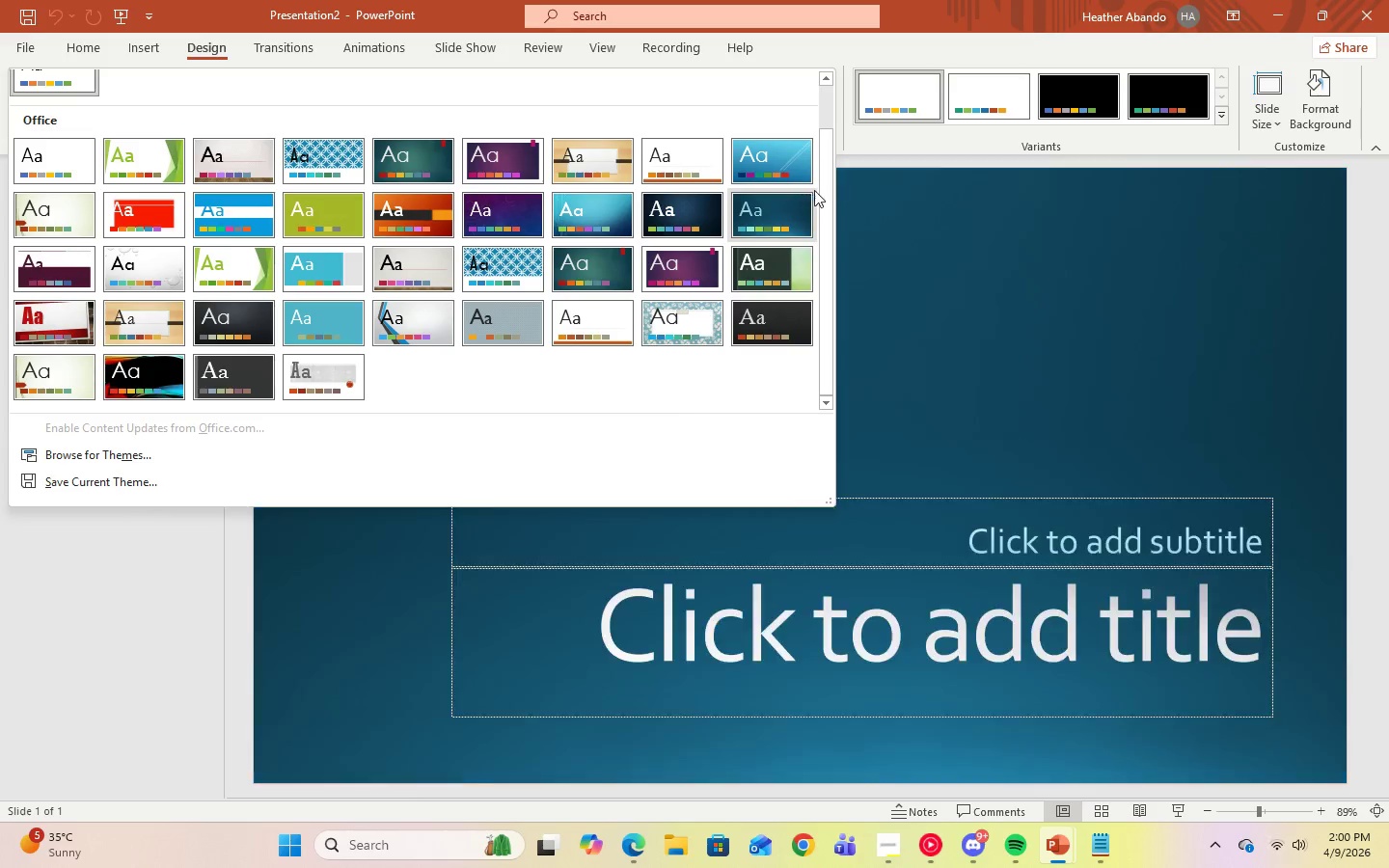 
left_click_drag(start_coordinate=[829, 194], to_coordinate=[840, 86])
 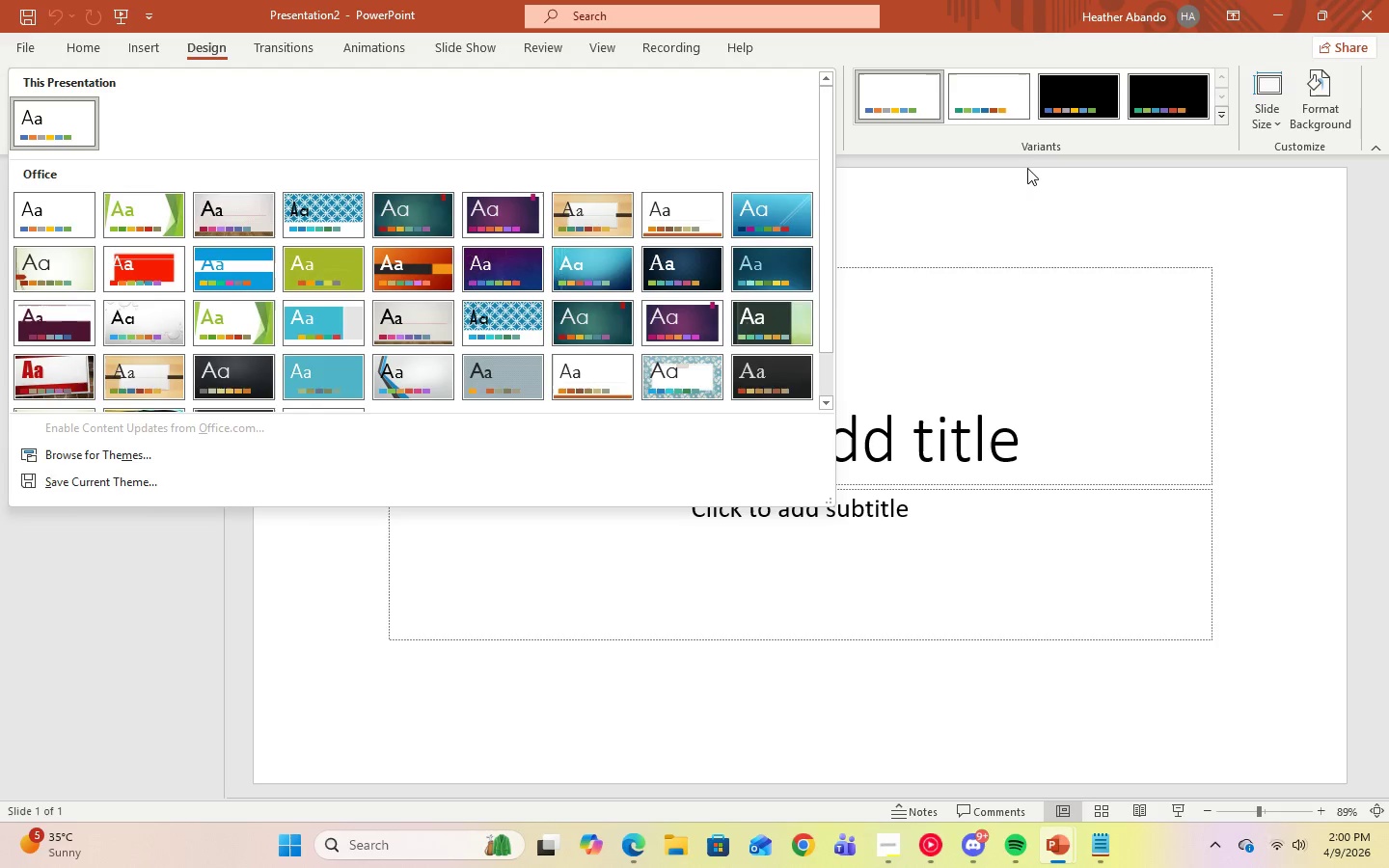 
wait(10.36)
 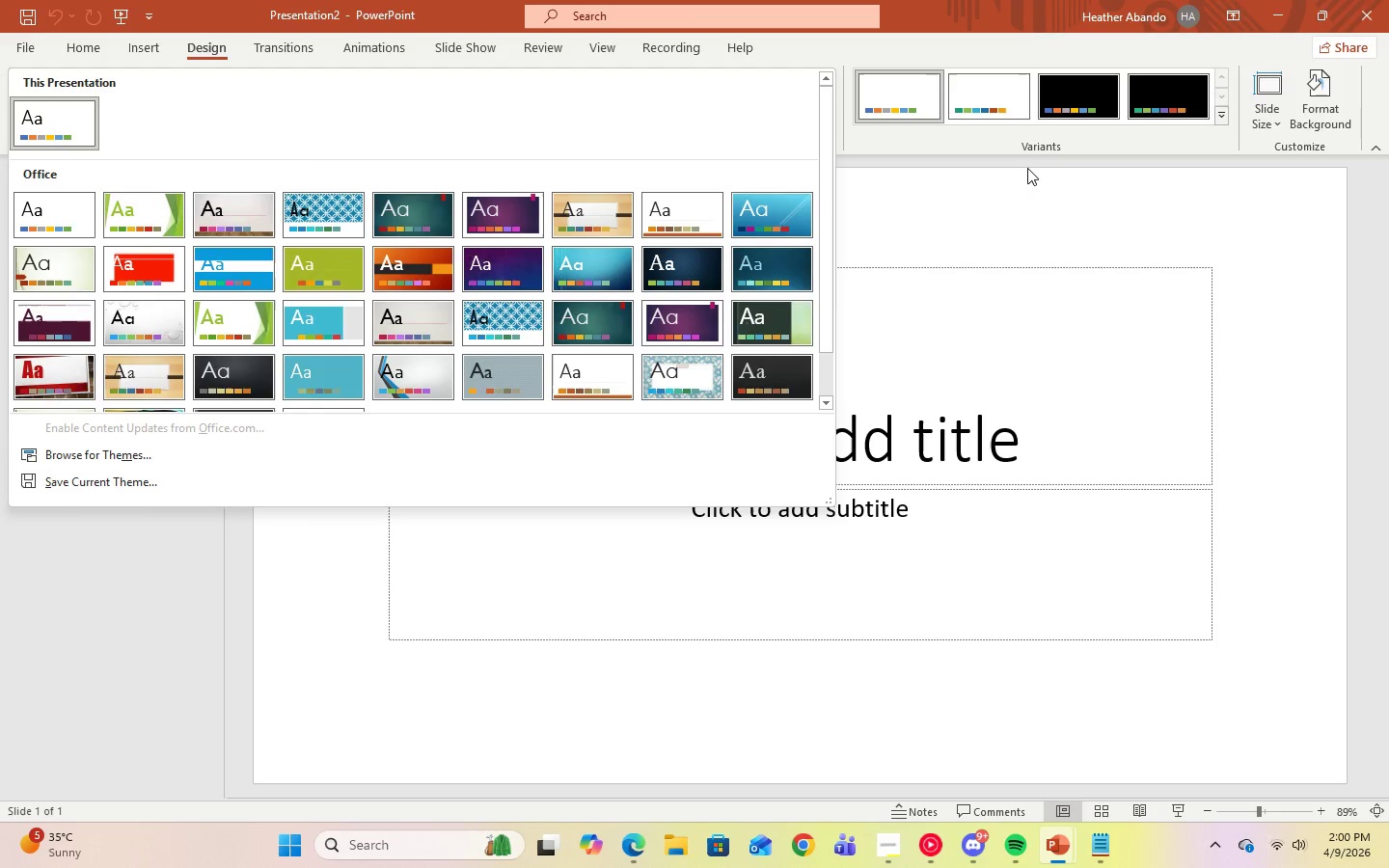 
left_click([105, 453])
 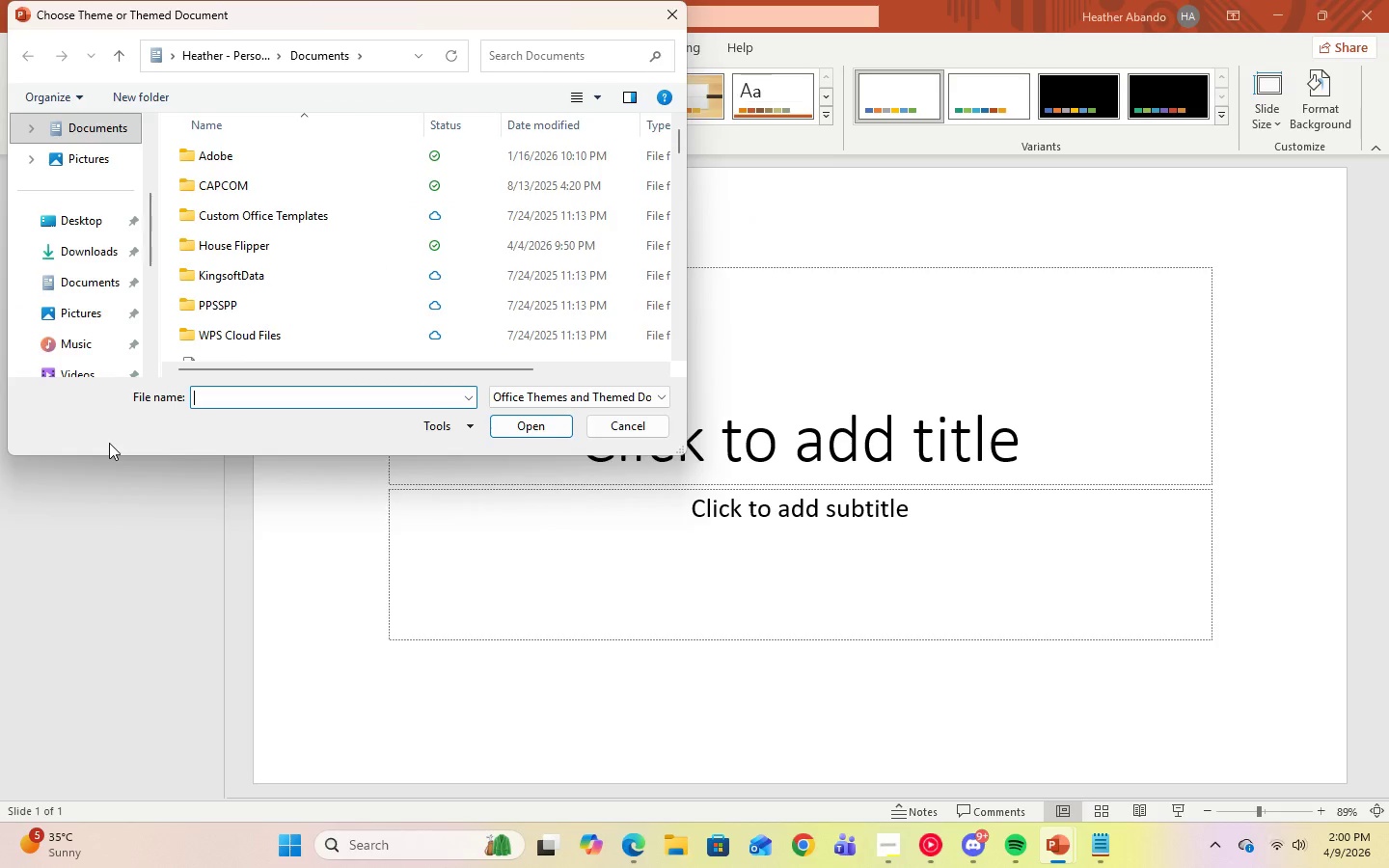 
scroll: coordinate [250, 312], scroll_direction: down, amount: 20.0
 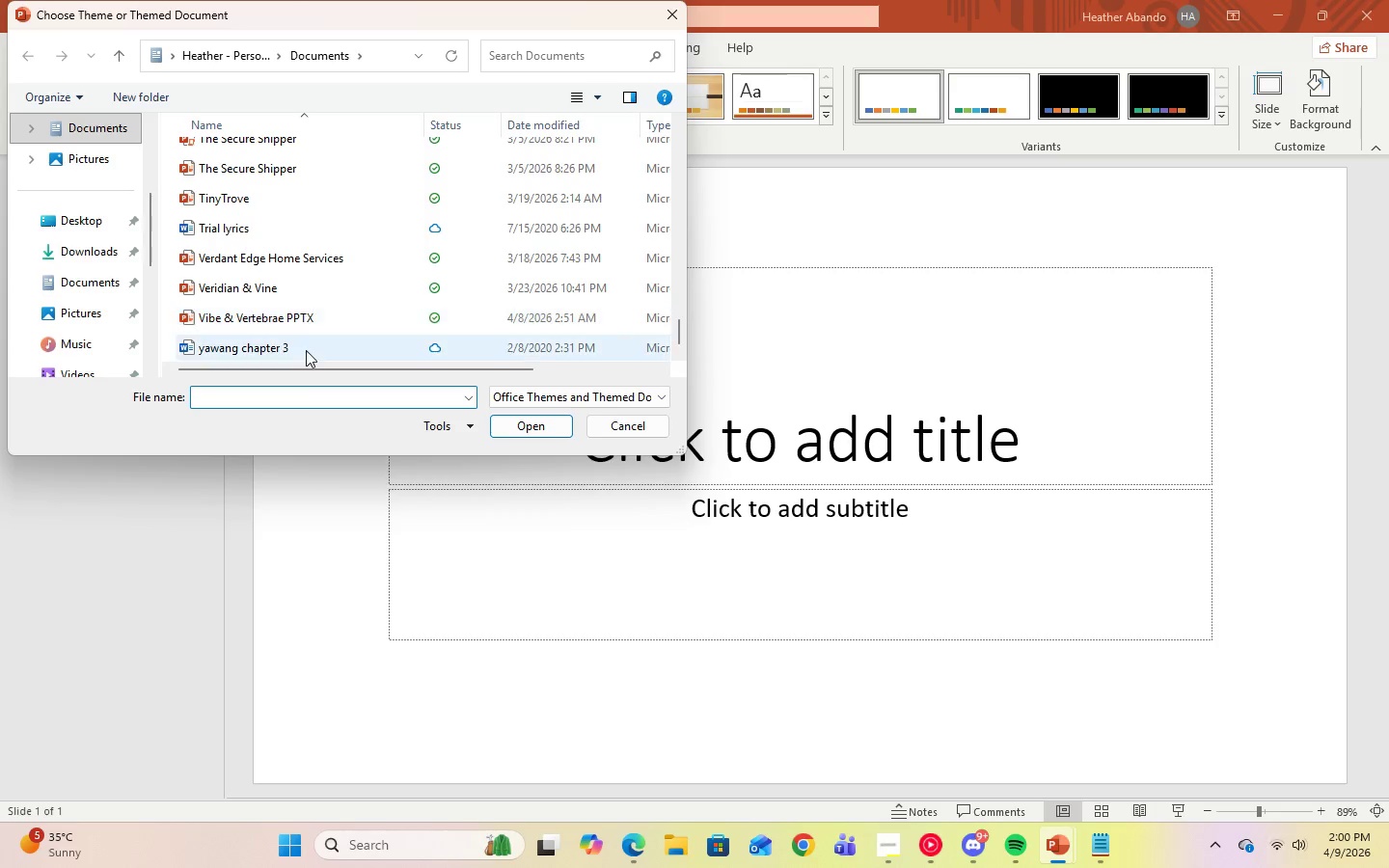 
scroll: coordinate [306, 350], scroll_direction: up, amount: 4.0
 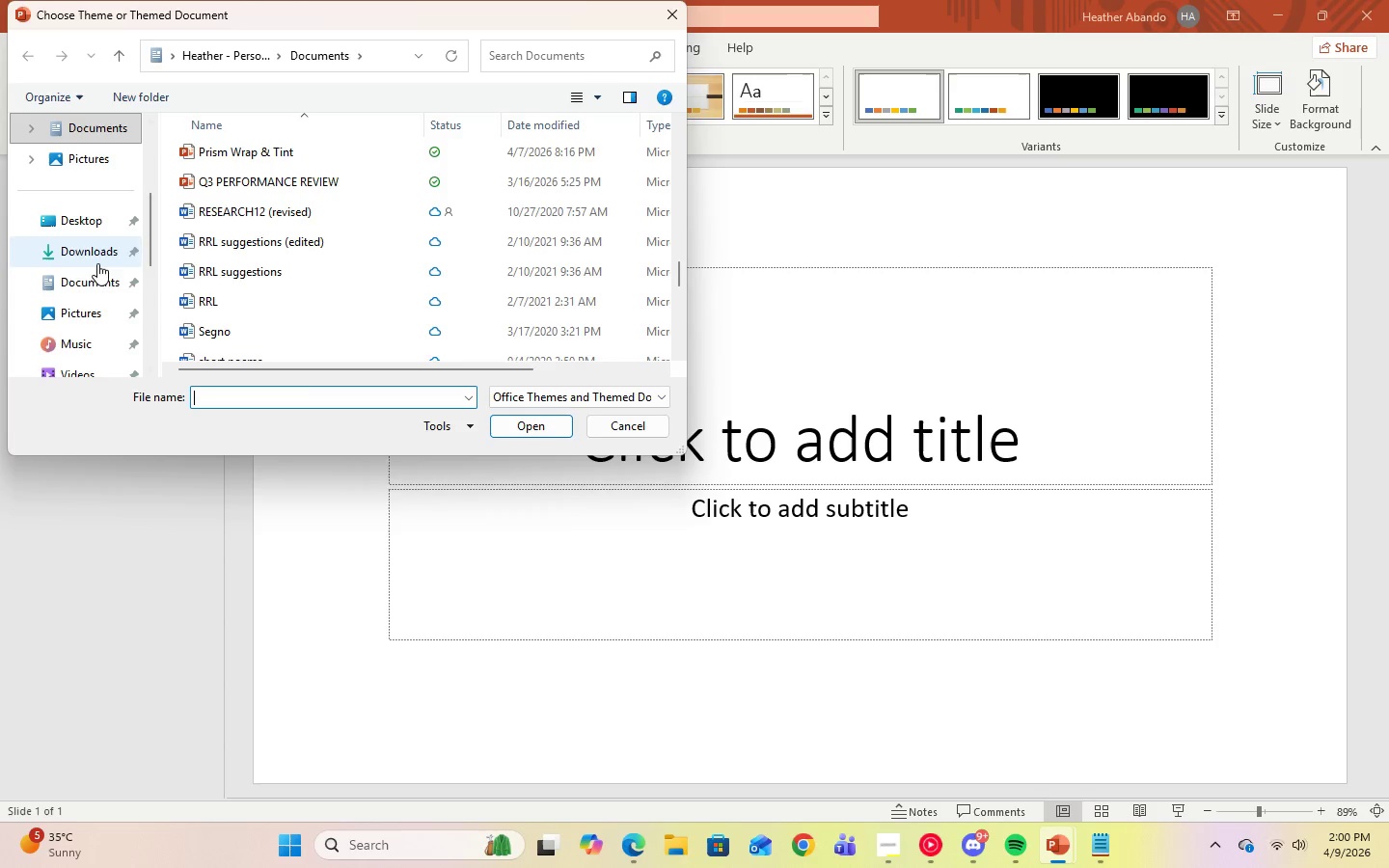 
left_click([91, 255])
 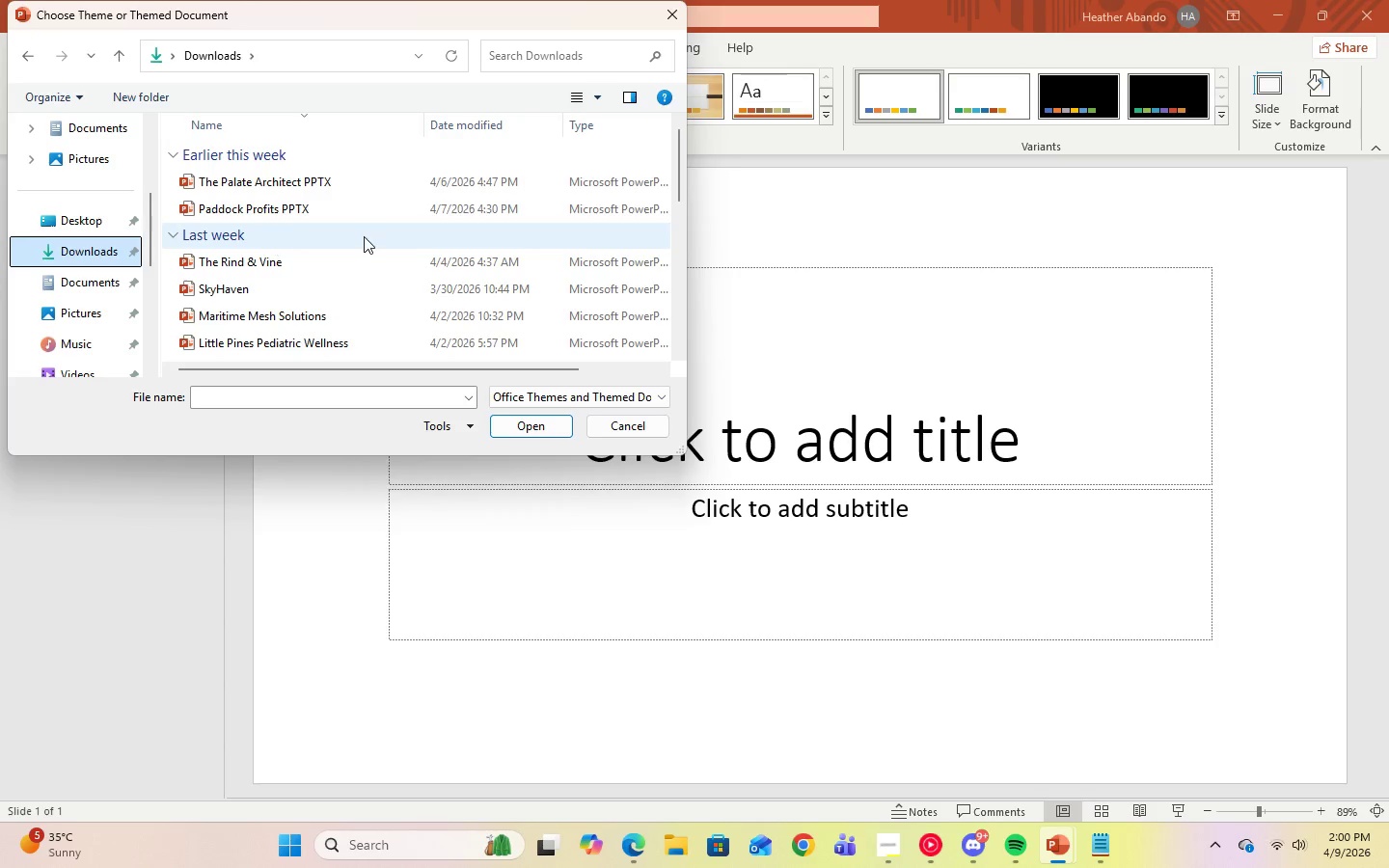 
scroll: coordinate [474, 252], scroll_direction: down, amount: 11.0
 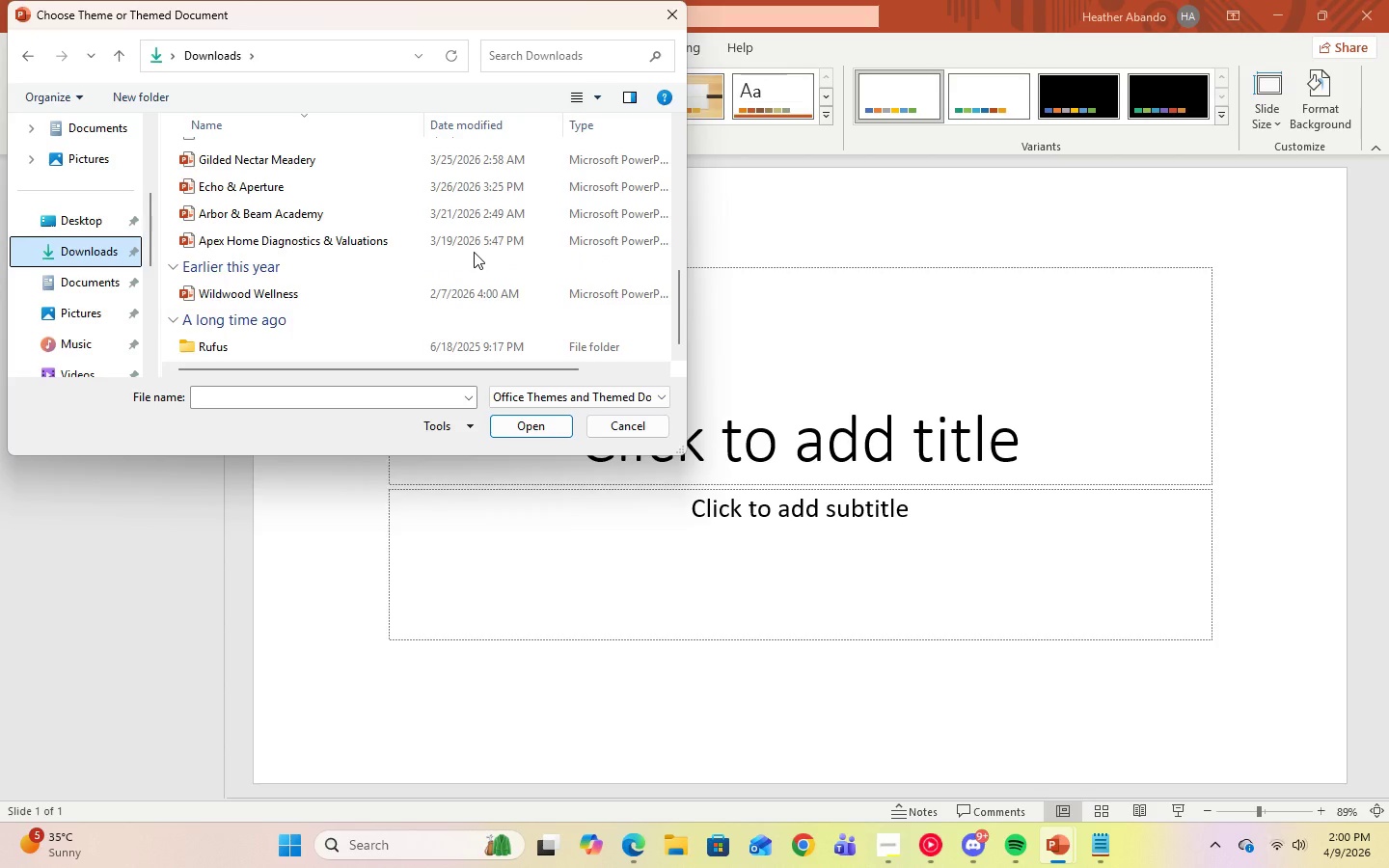 
scroll: coordinate [474, 252], scroll_direction: up, amount: 2.0
 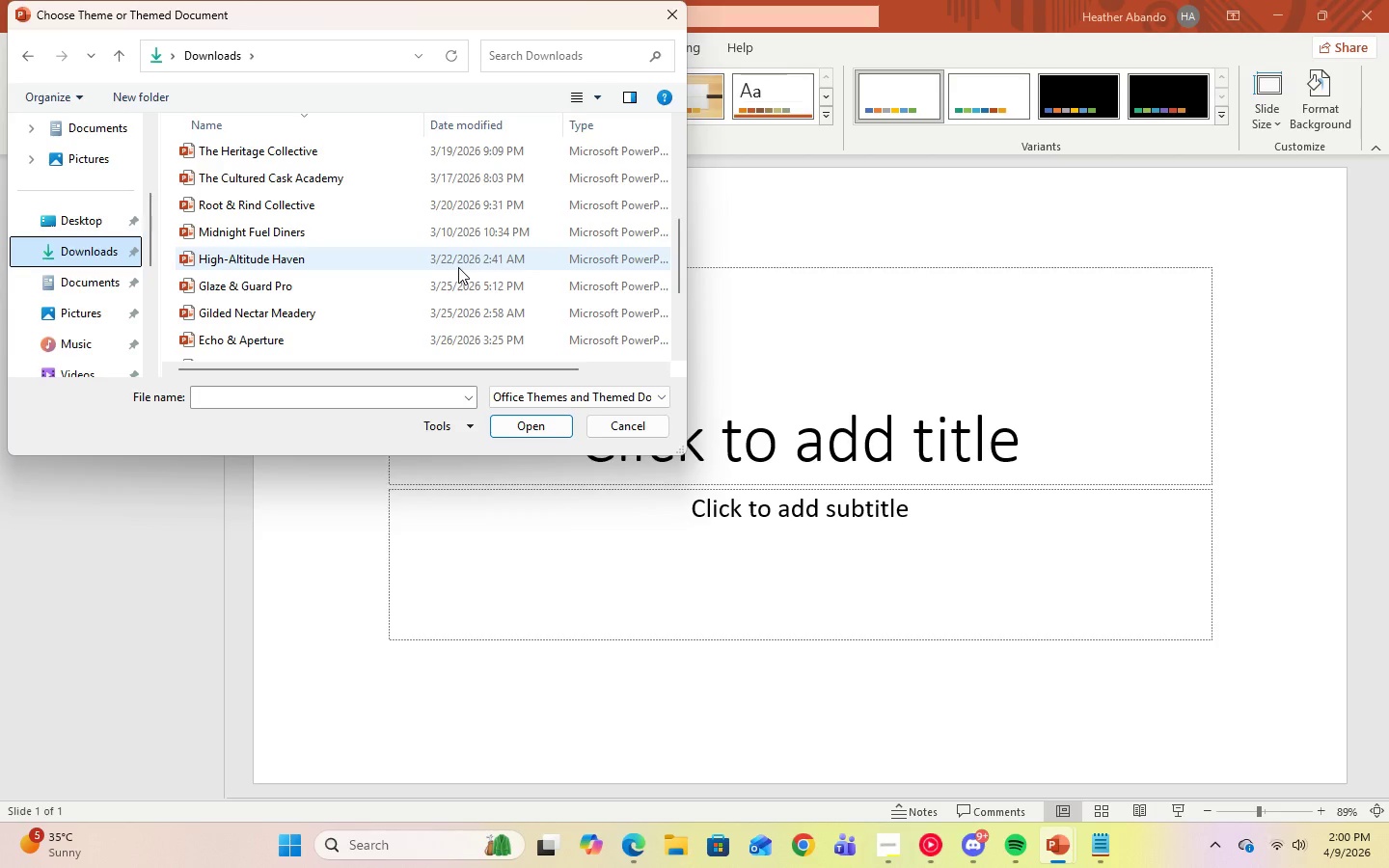 
wait(11.47)
 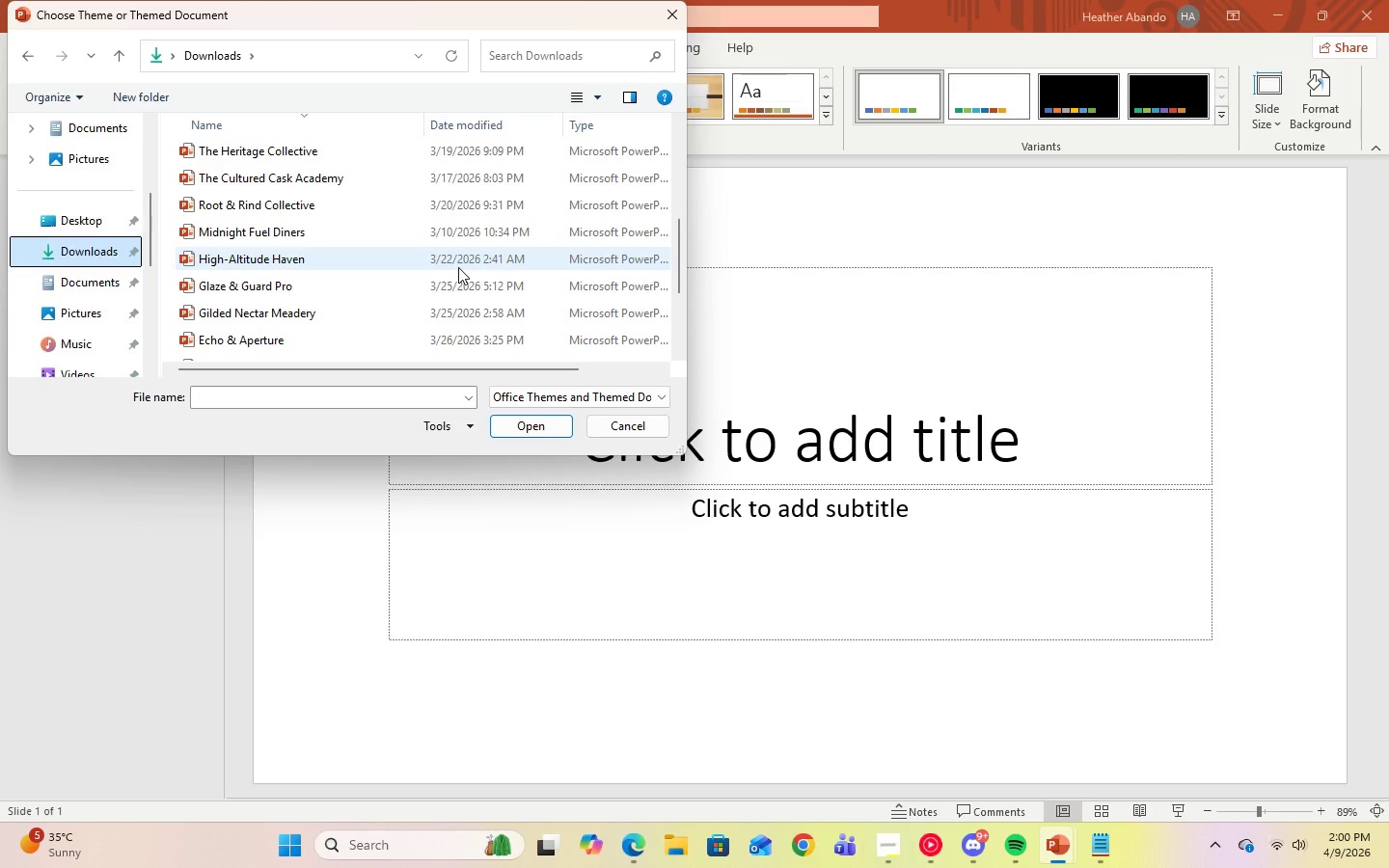 
scroll: coordinate [465, 332], scroll_direction: down, amount: 2.0
 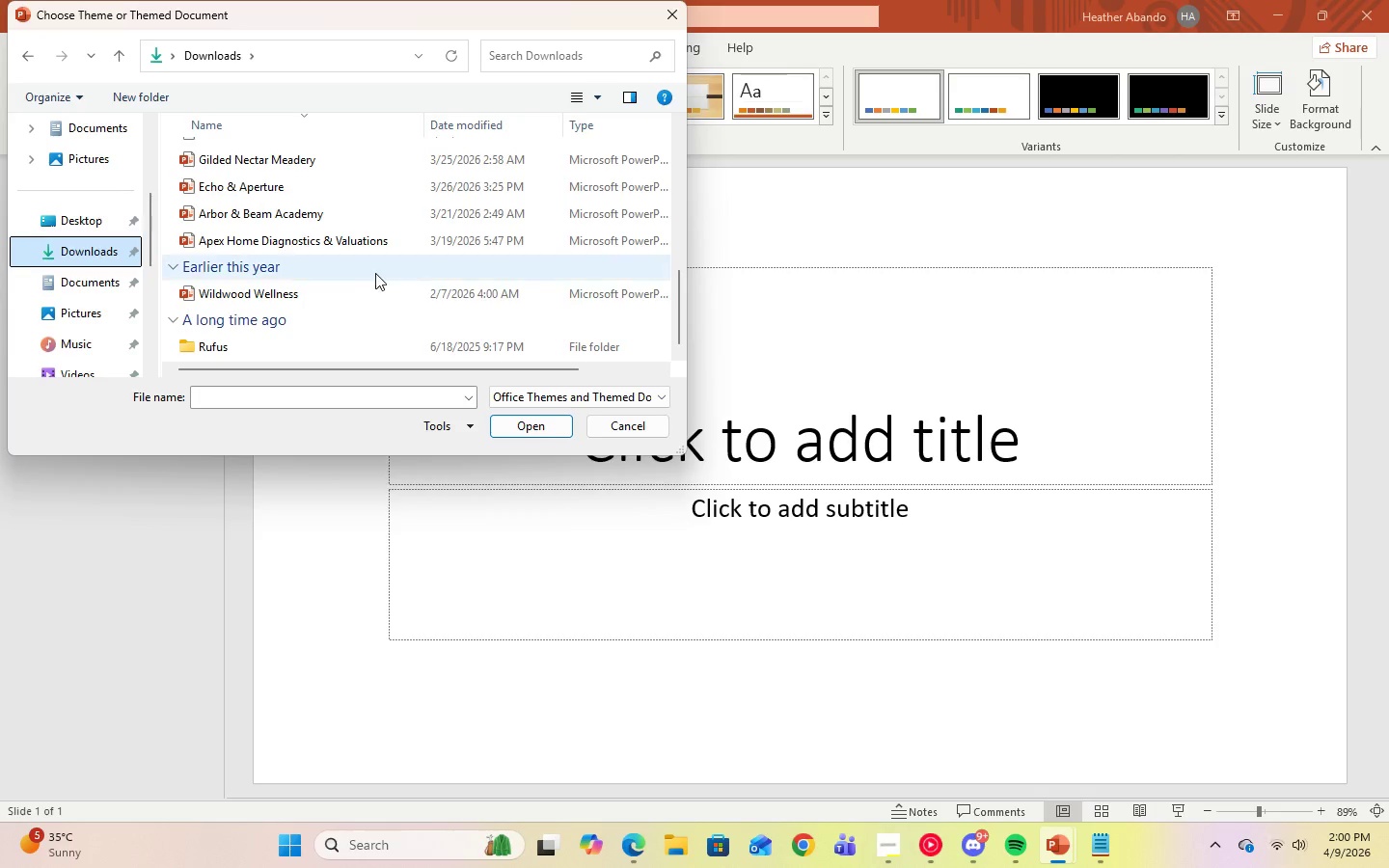 
left_click([367, 247])
 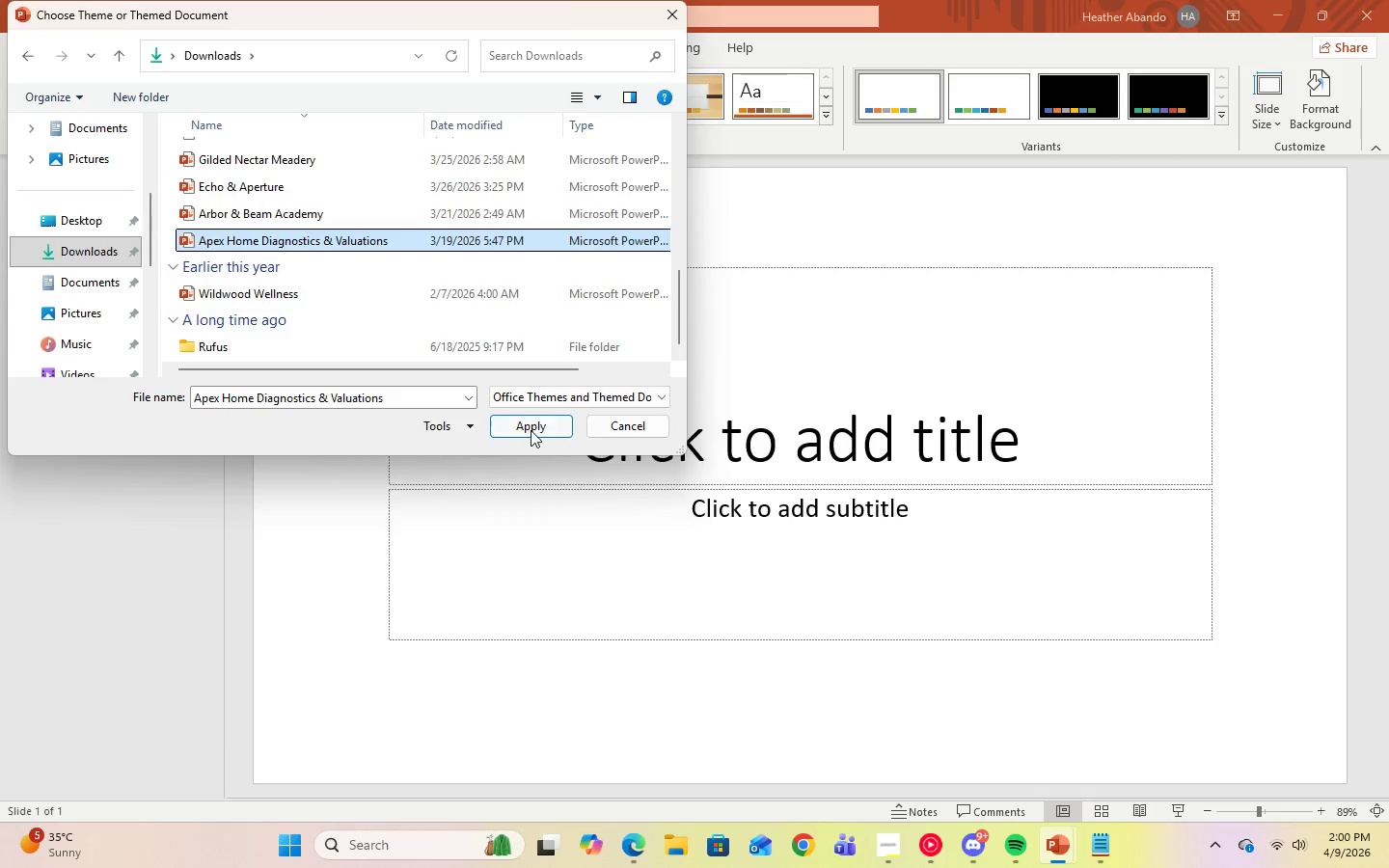 
left_click([531, 427])
 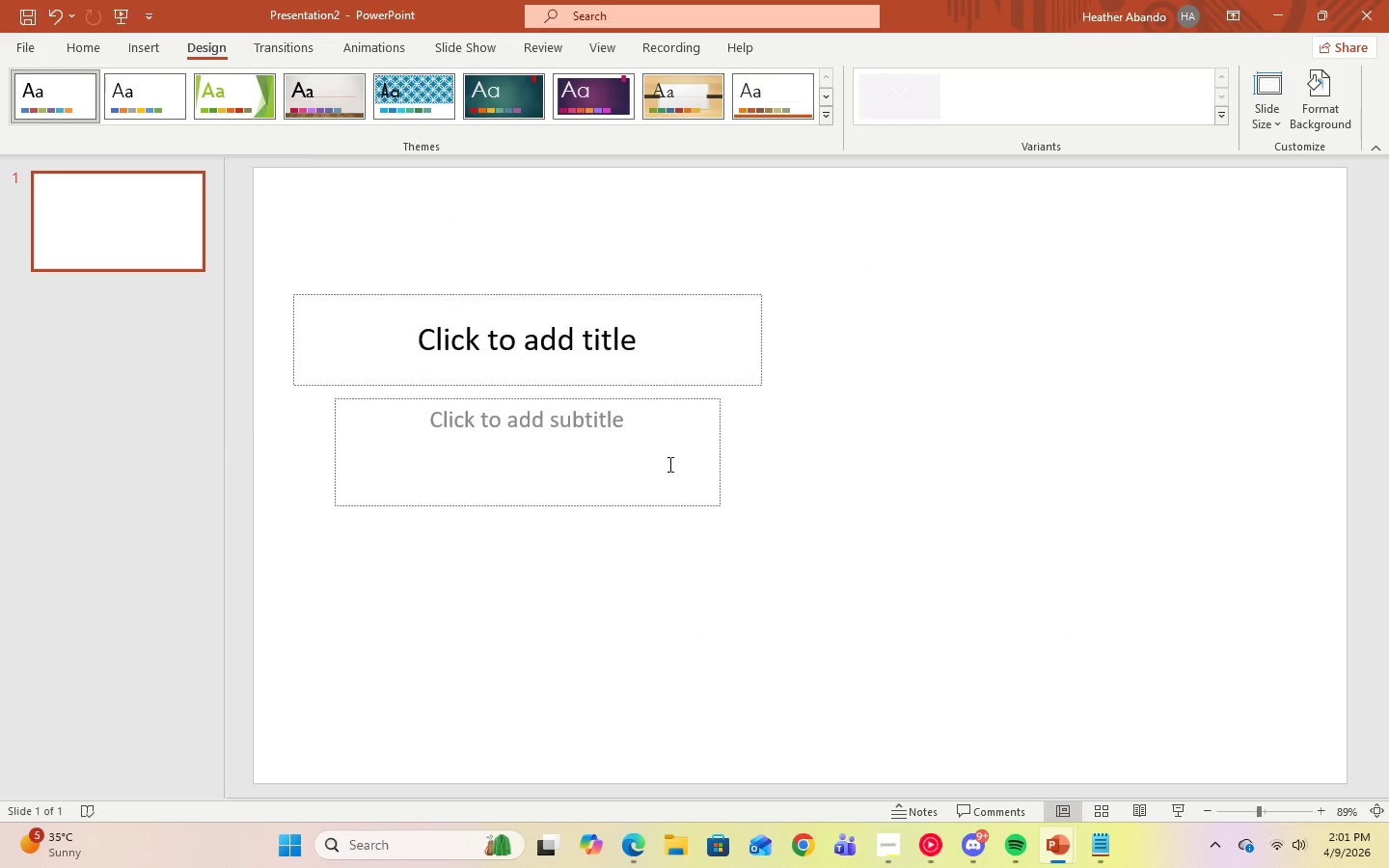 
left_click([601, 360])
 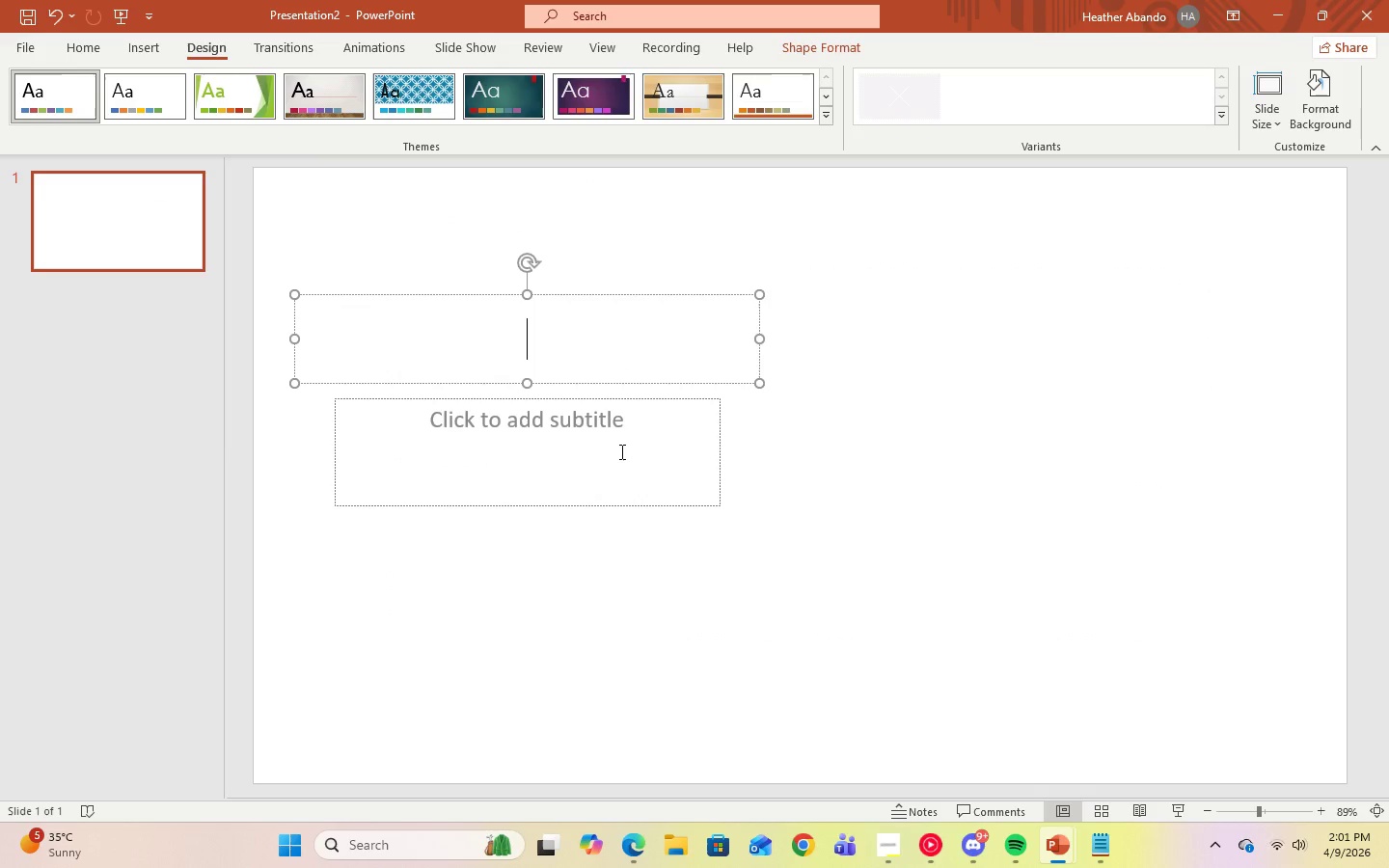 
left_click([620, 451])
 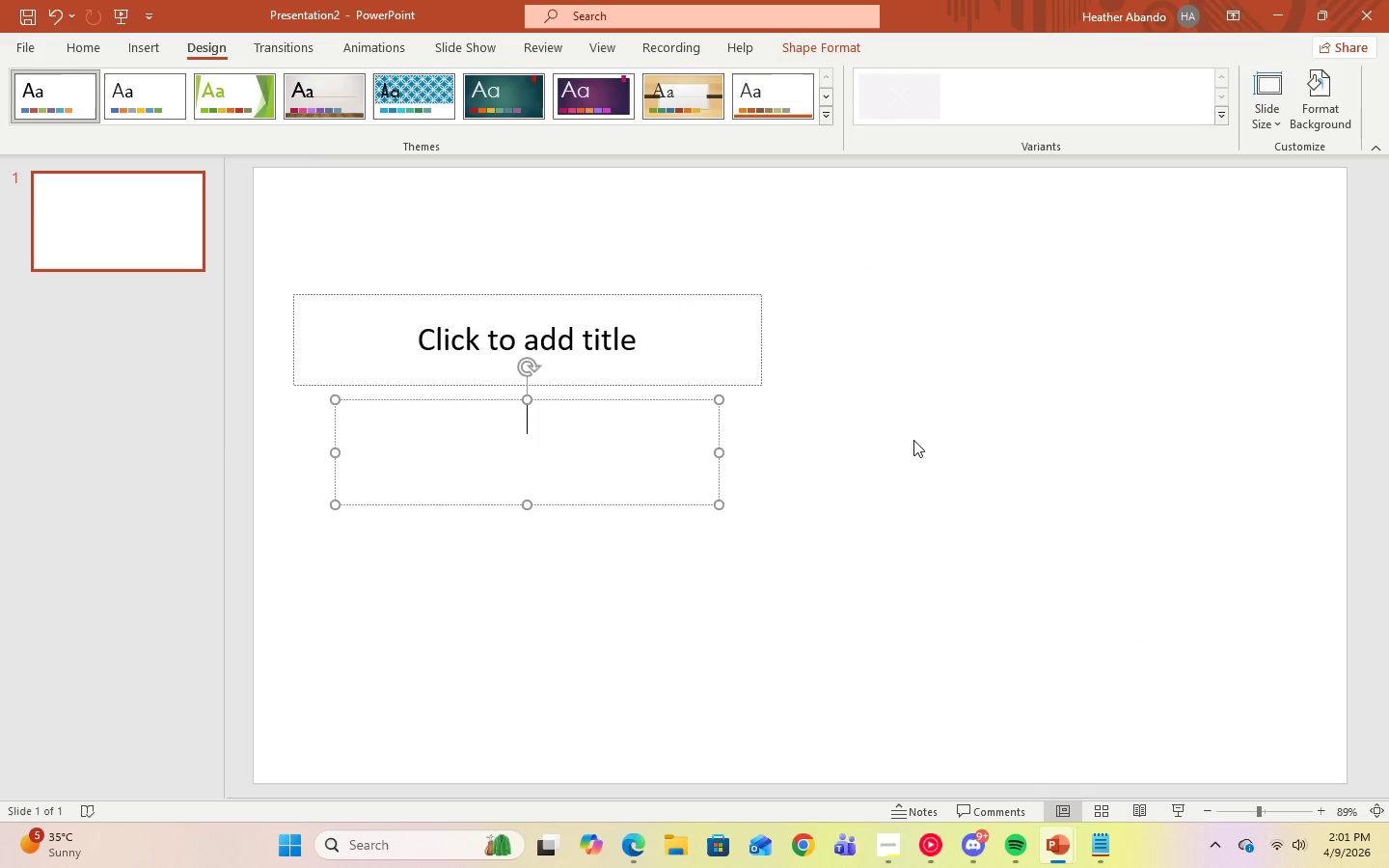 
left_click([956, 440])
 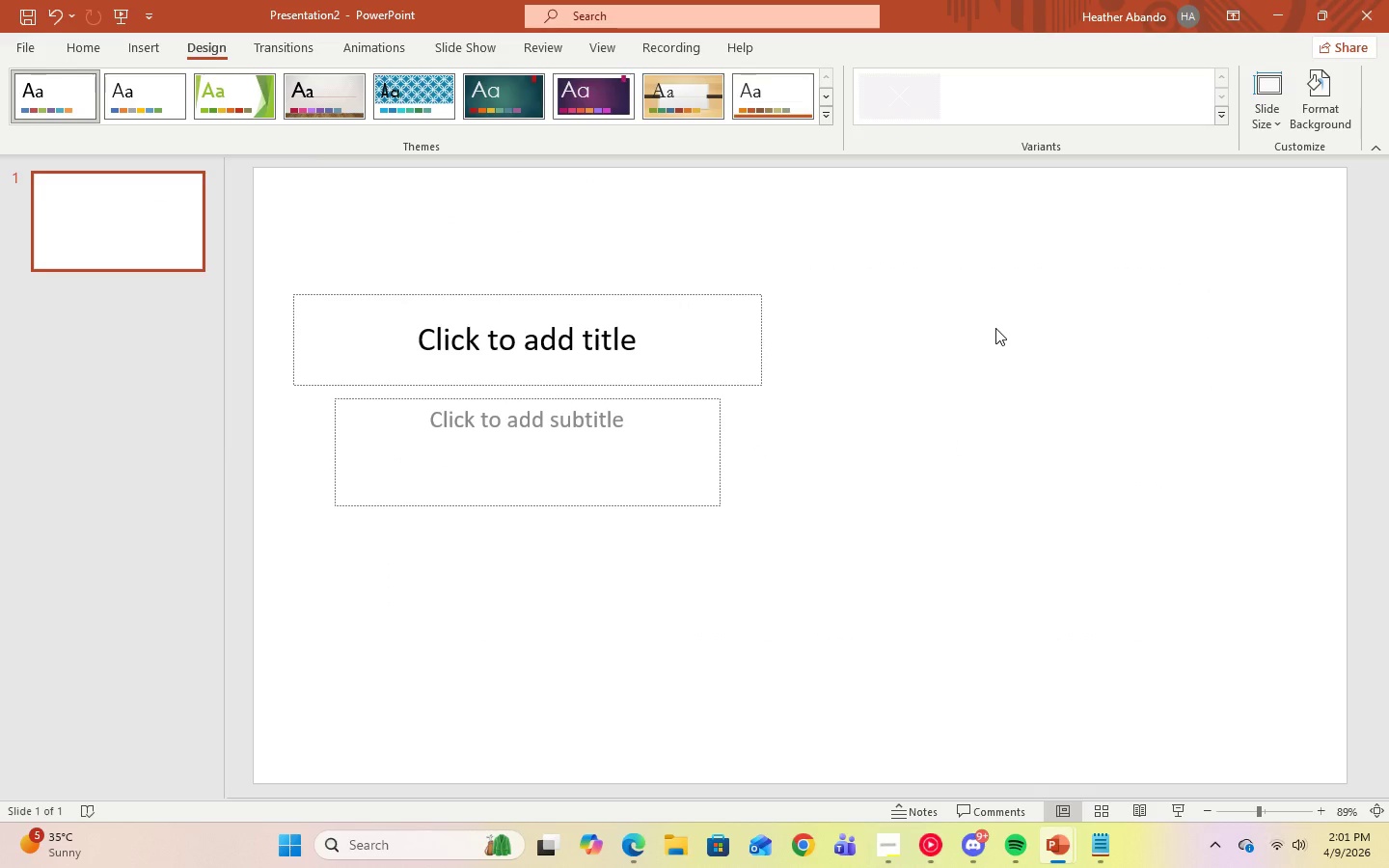 
left_click([999, 320])
 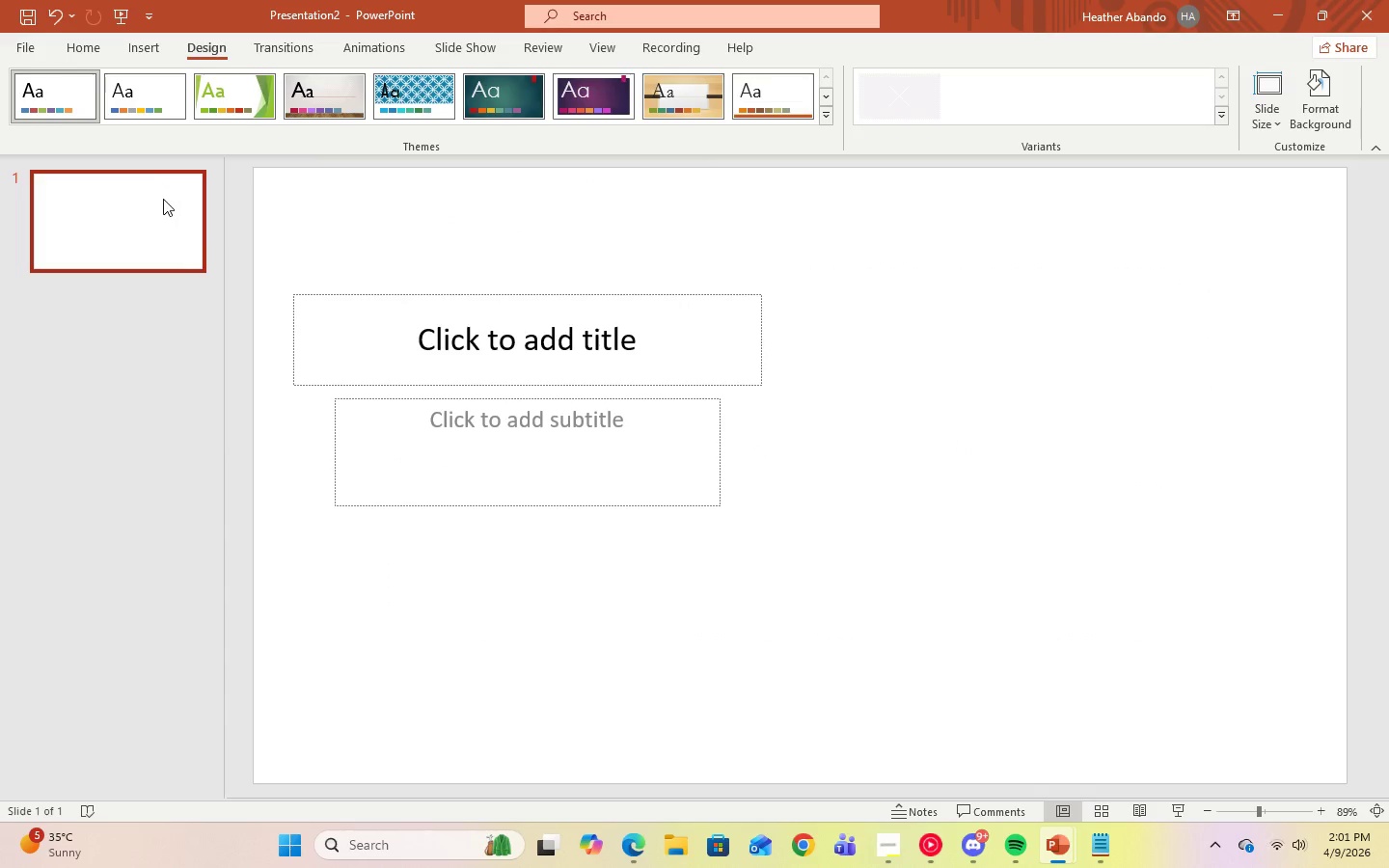 
left_click([160, 206])
 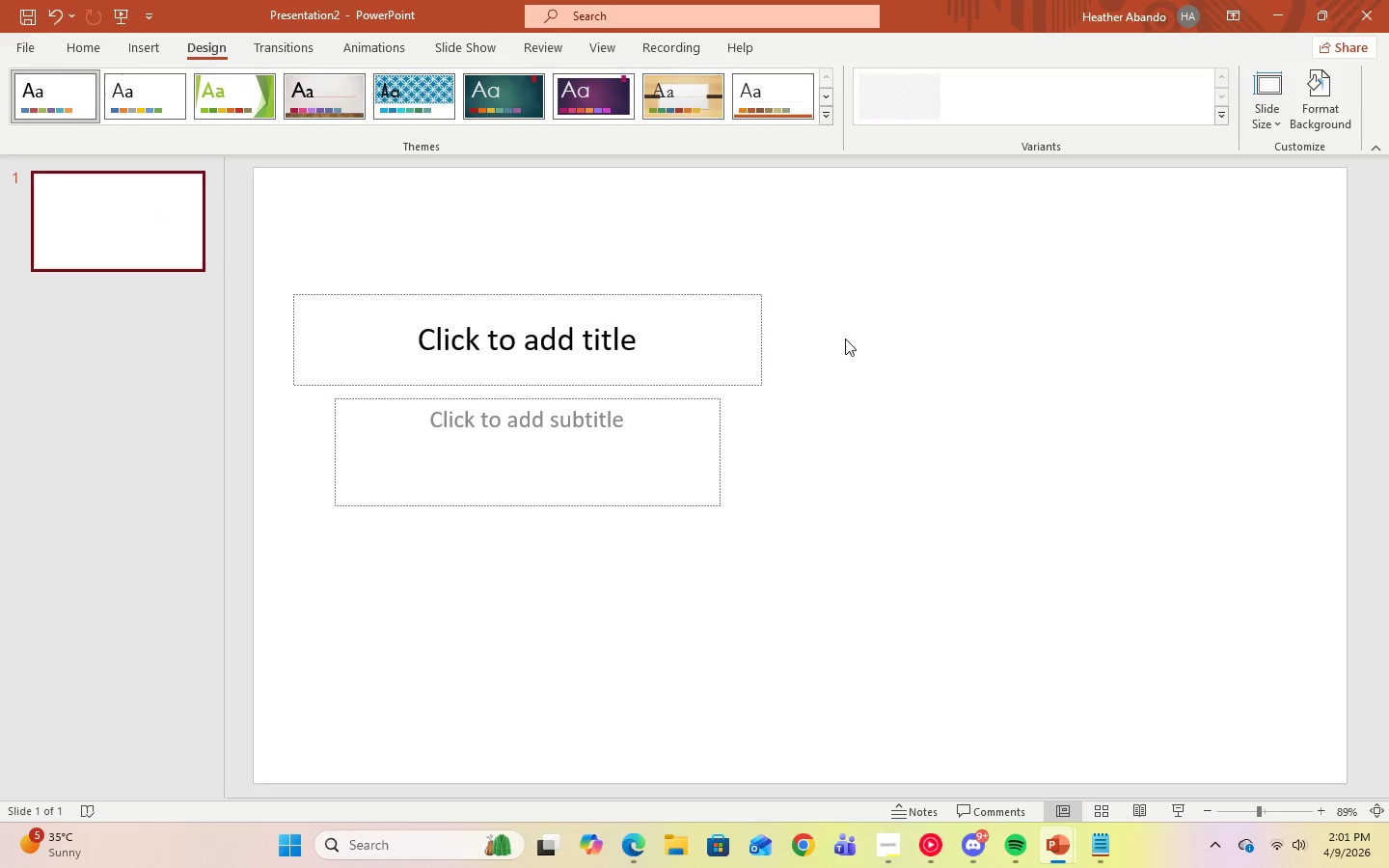 
left_click([854, 344])
 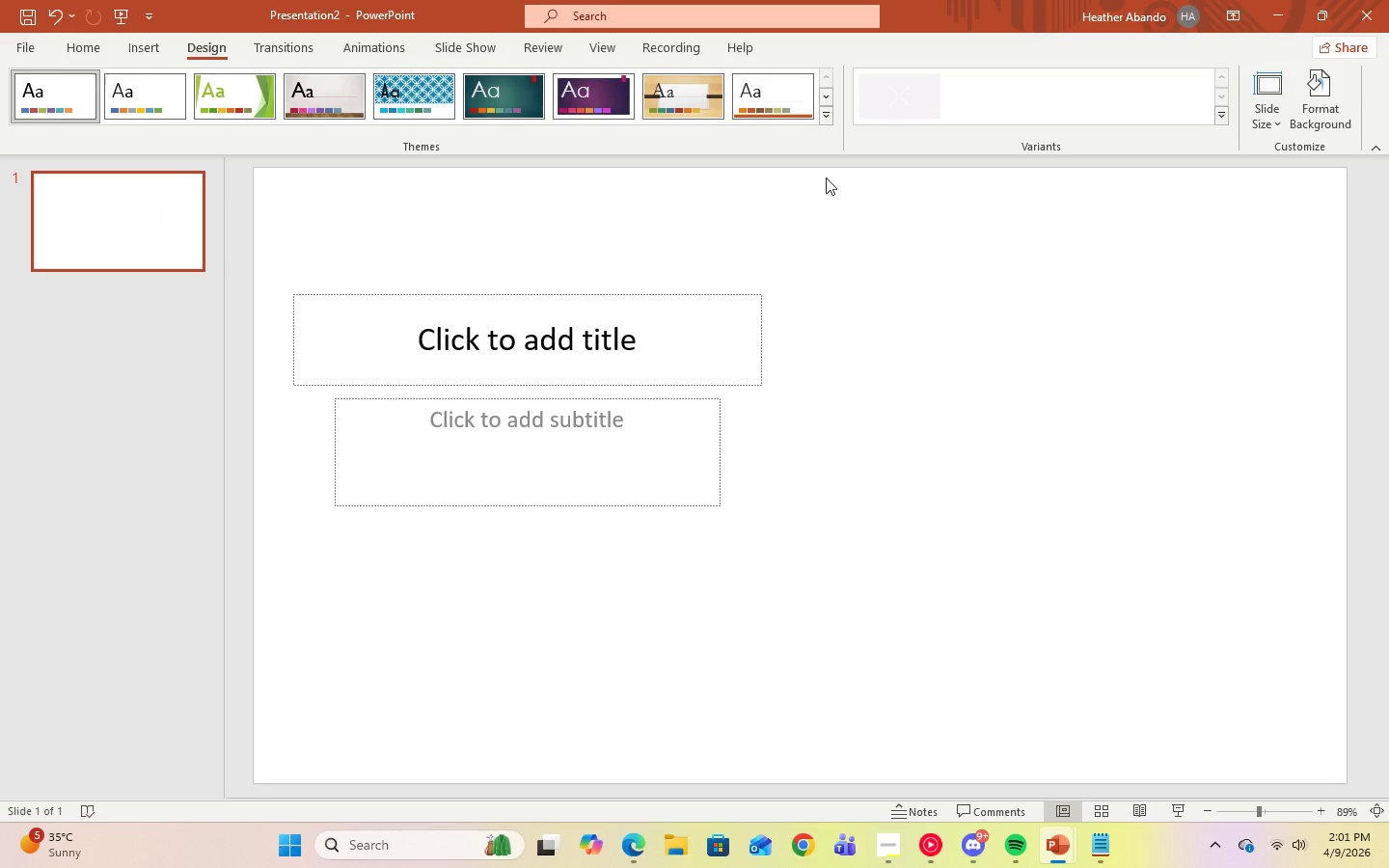 
left_click([815, 120])
 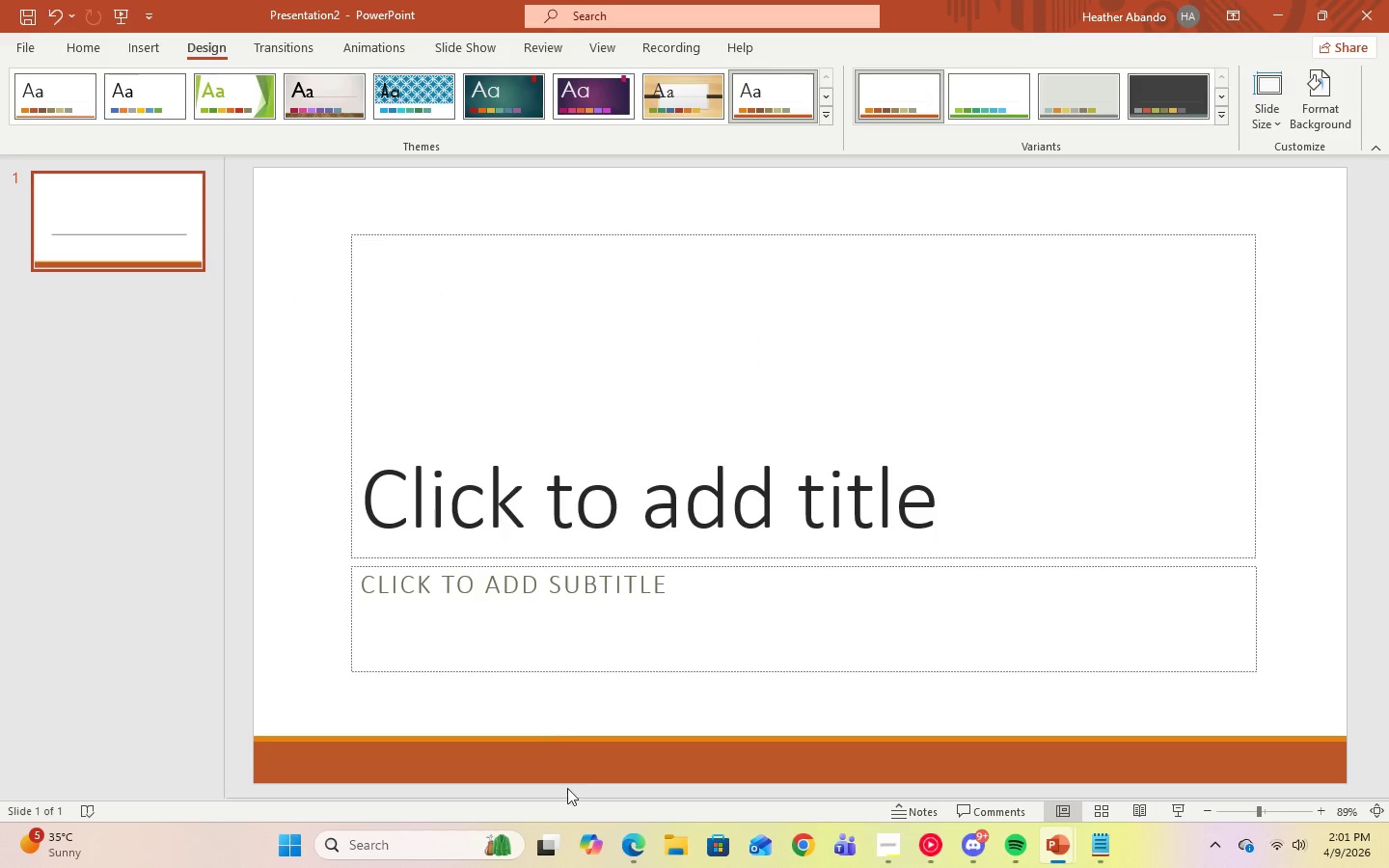 
left_click([587, 768])
 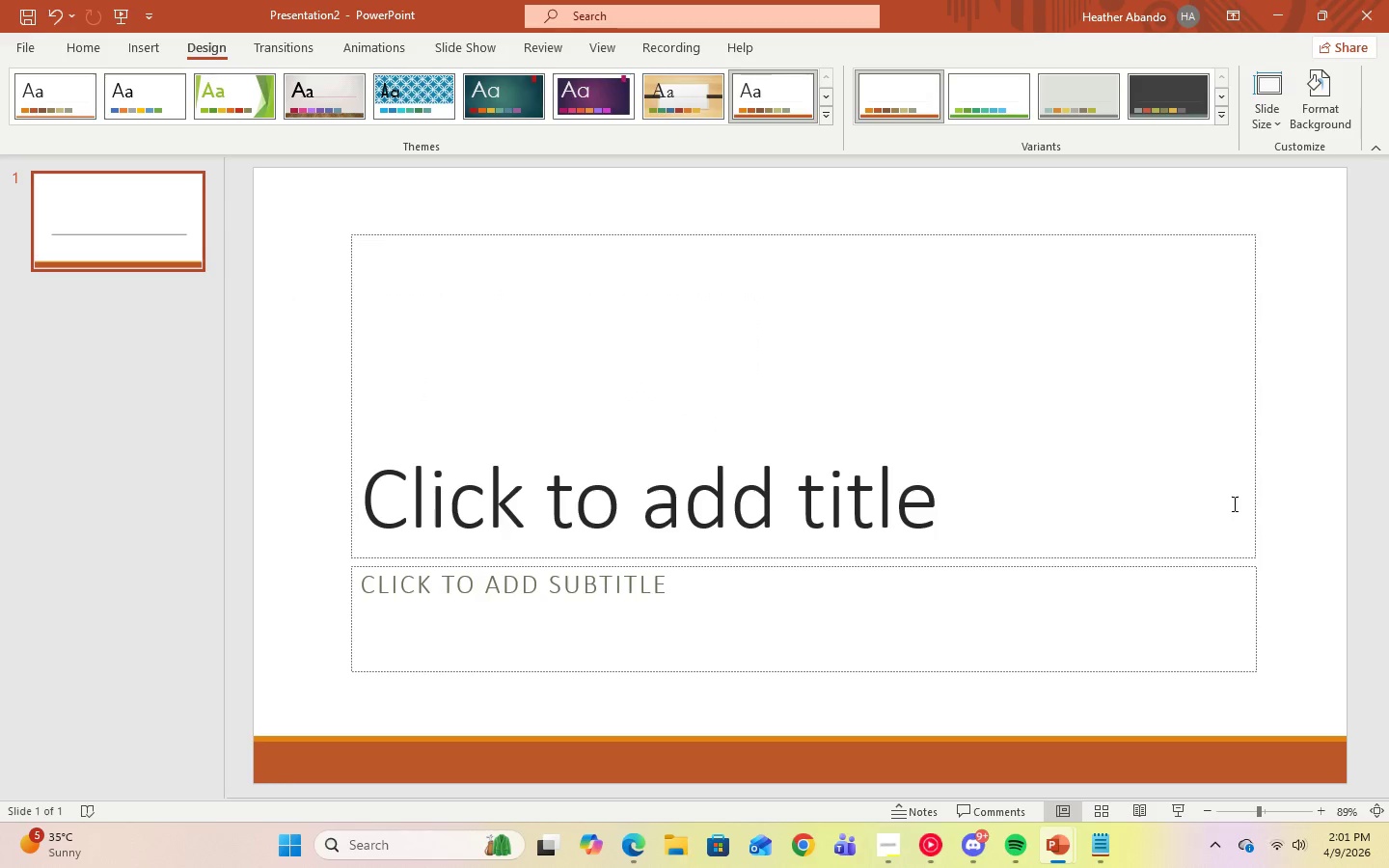 
left_click([1280, 512])
 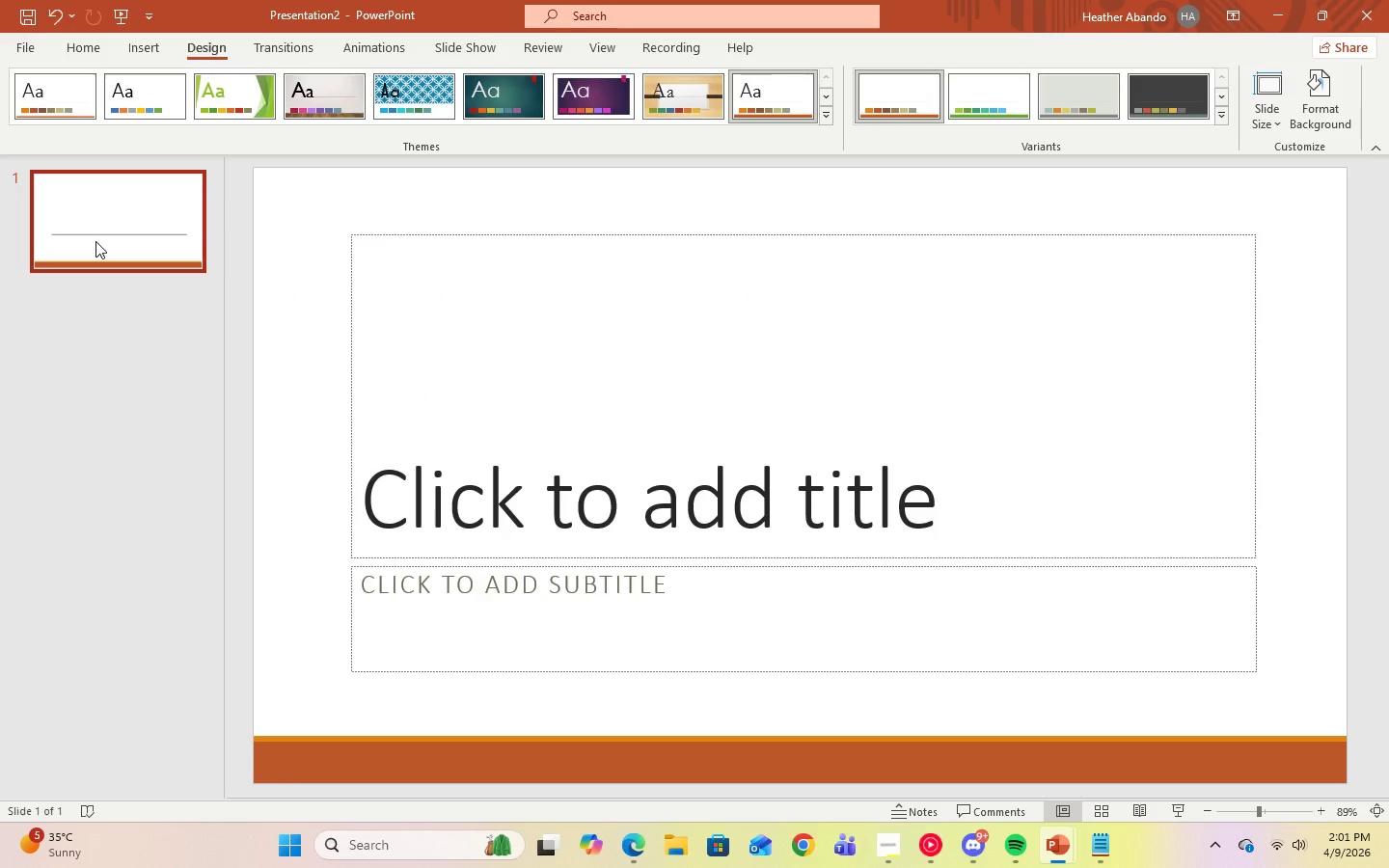 
right_click([95, 241])
 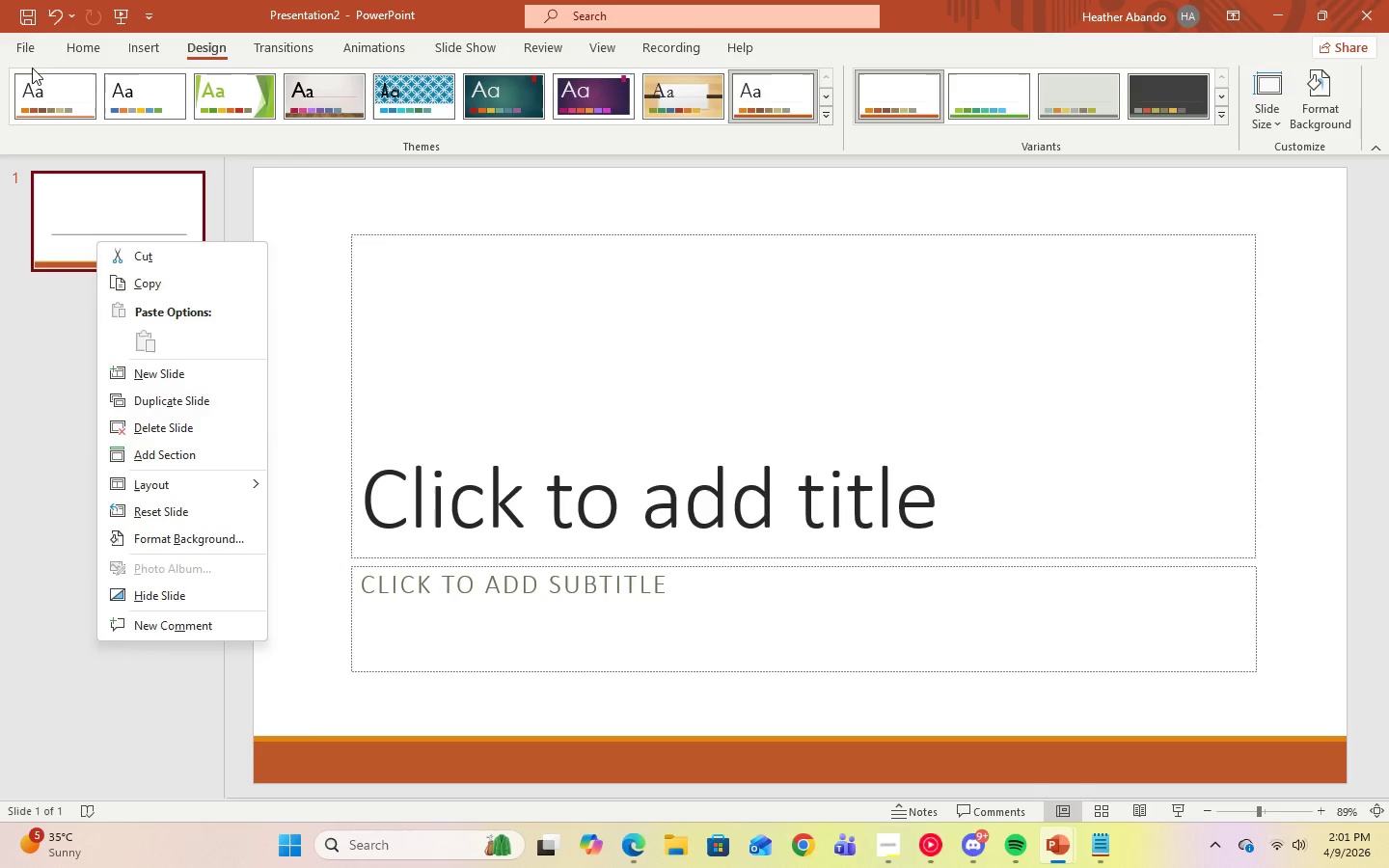 
left_click([79, 48])
 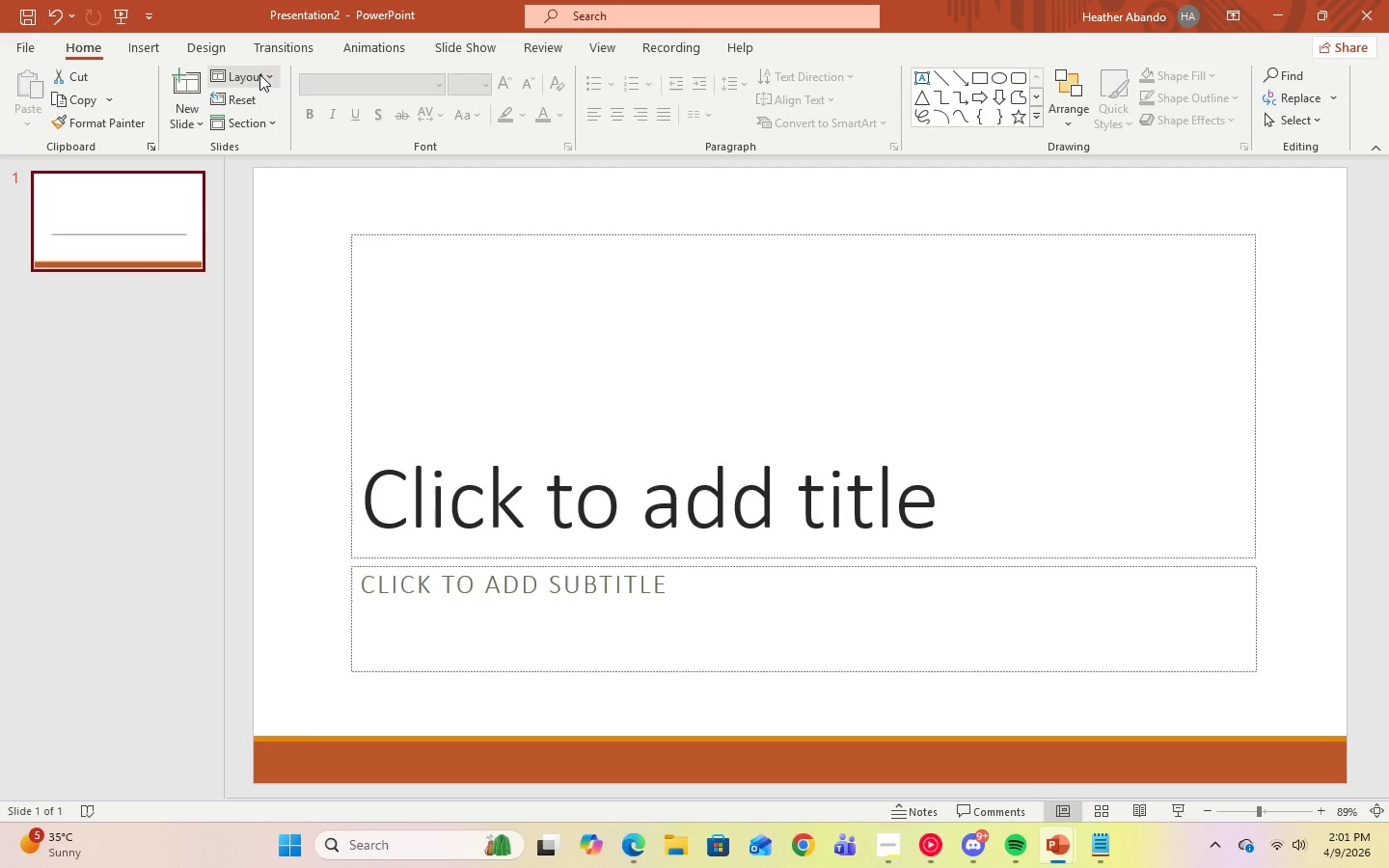 
left_click([272, 77])
 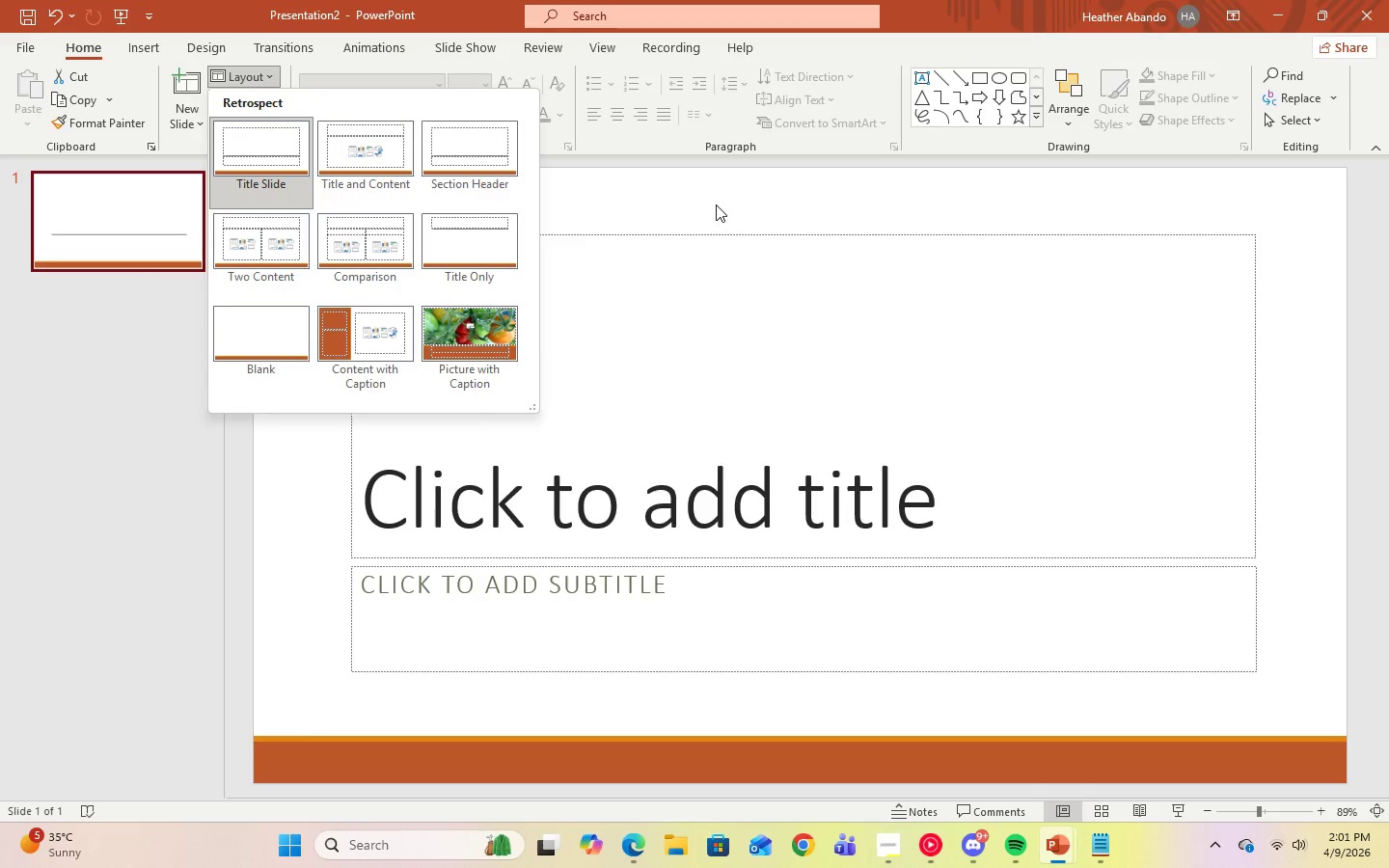 
wait(6.76)
 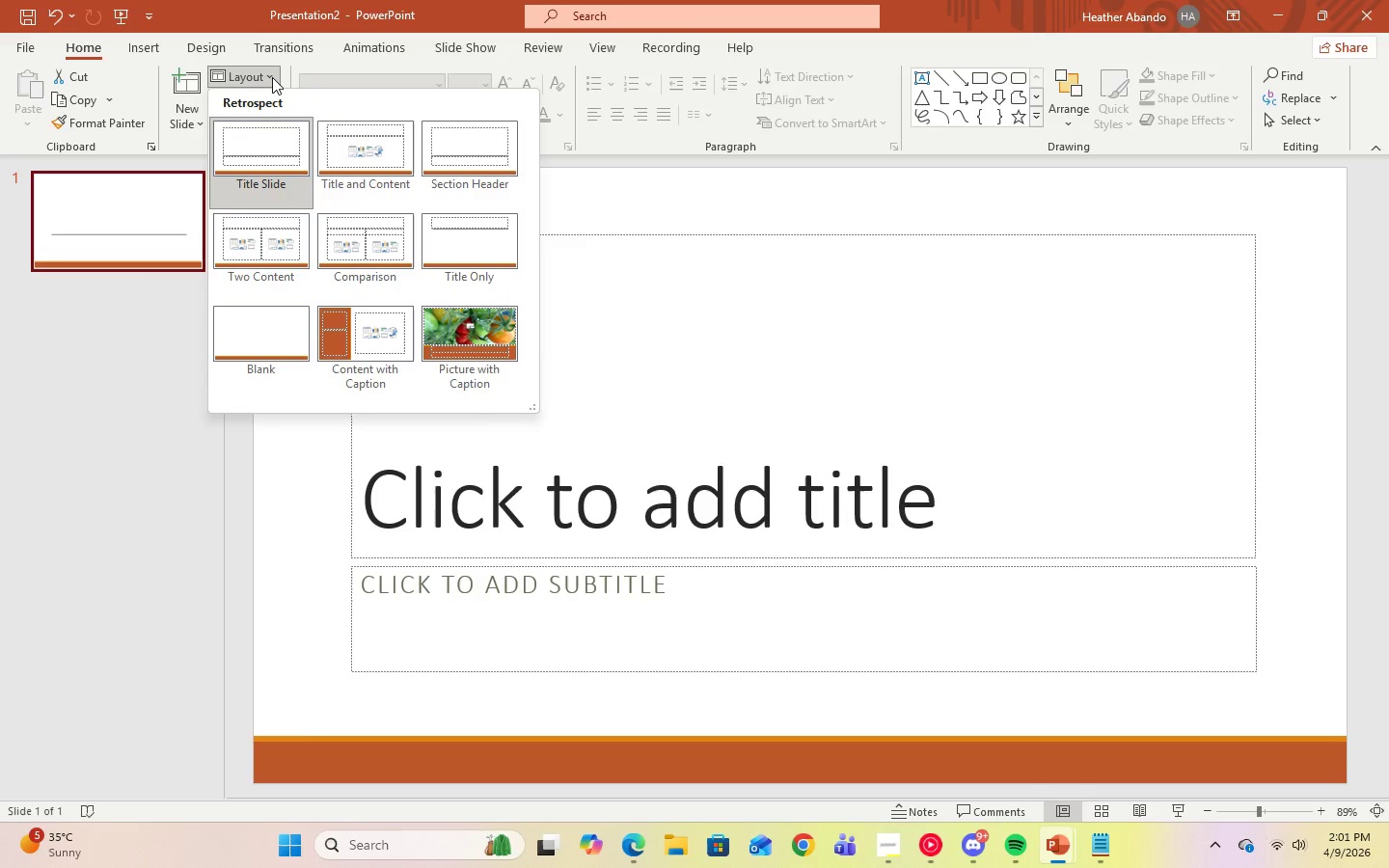 
left_click([716, 204])
 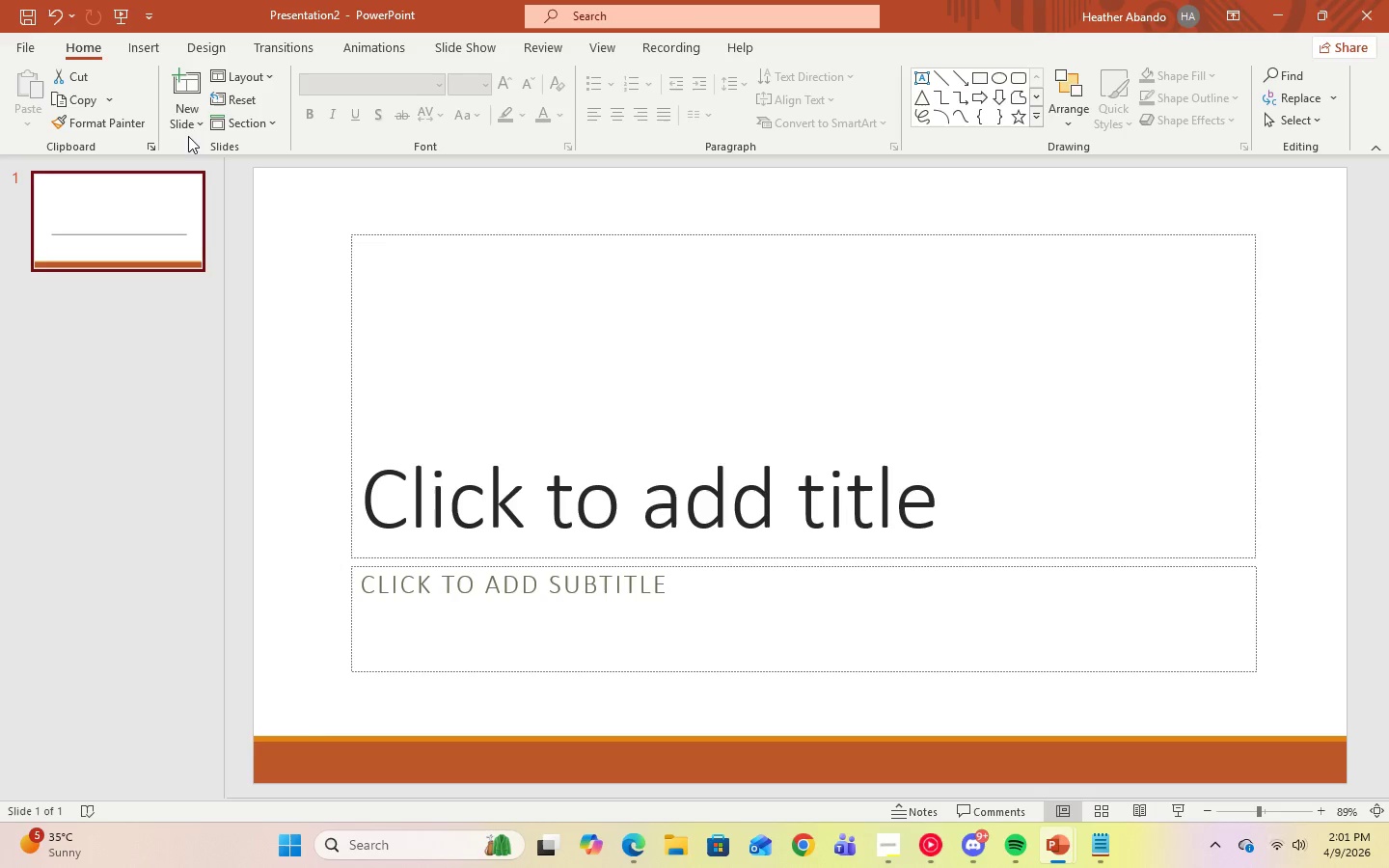 
left_click([188, 135])
 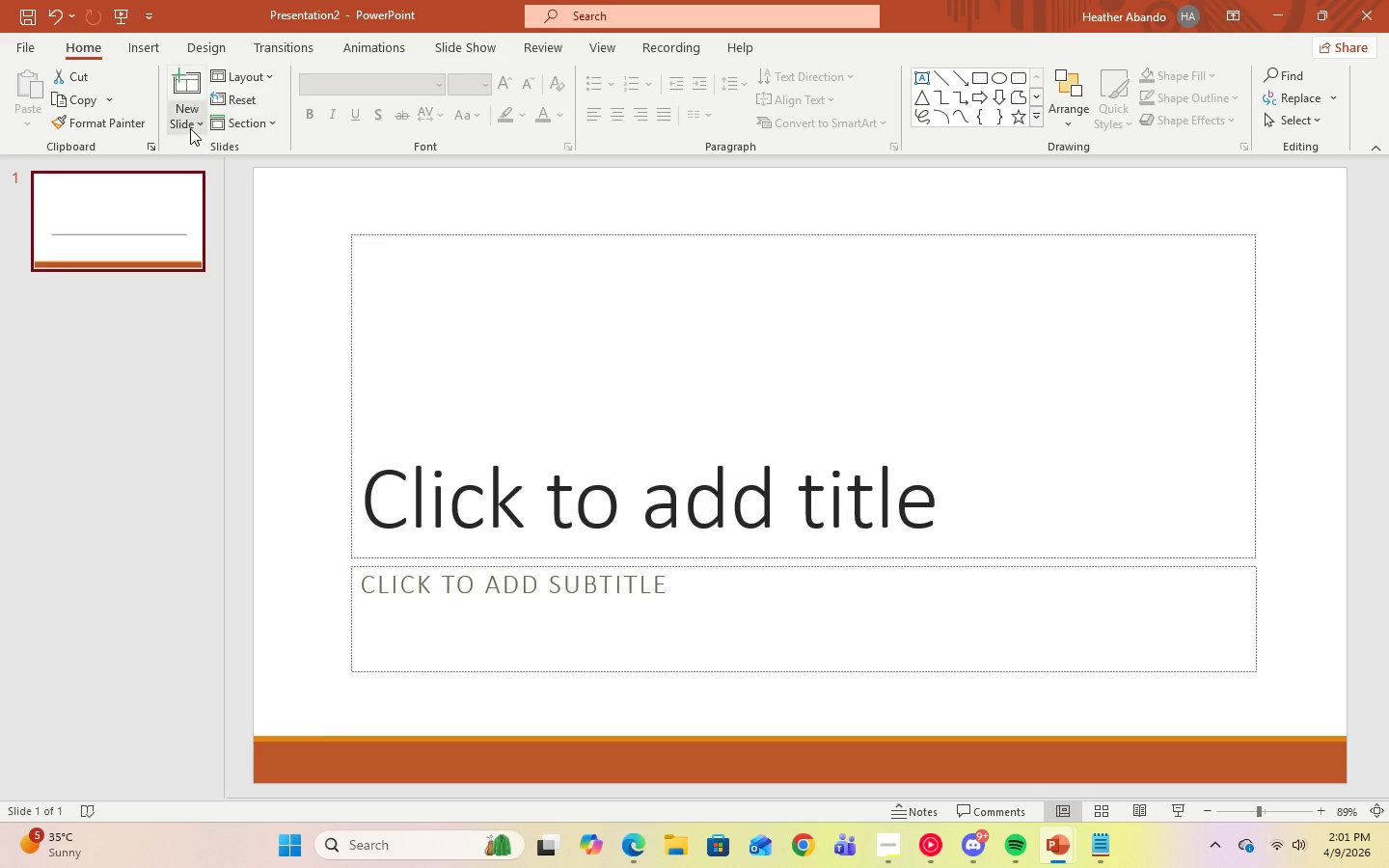 
left_click([190, 128])
 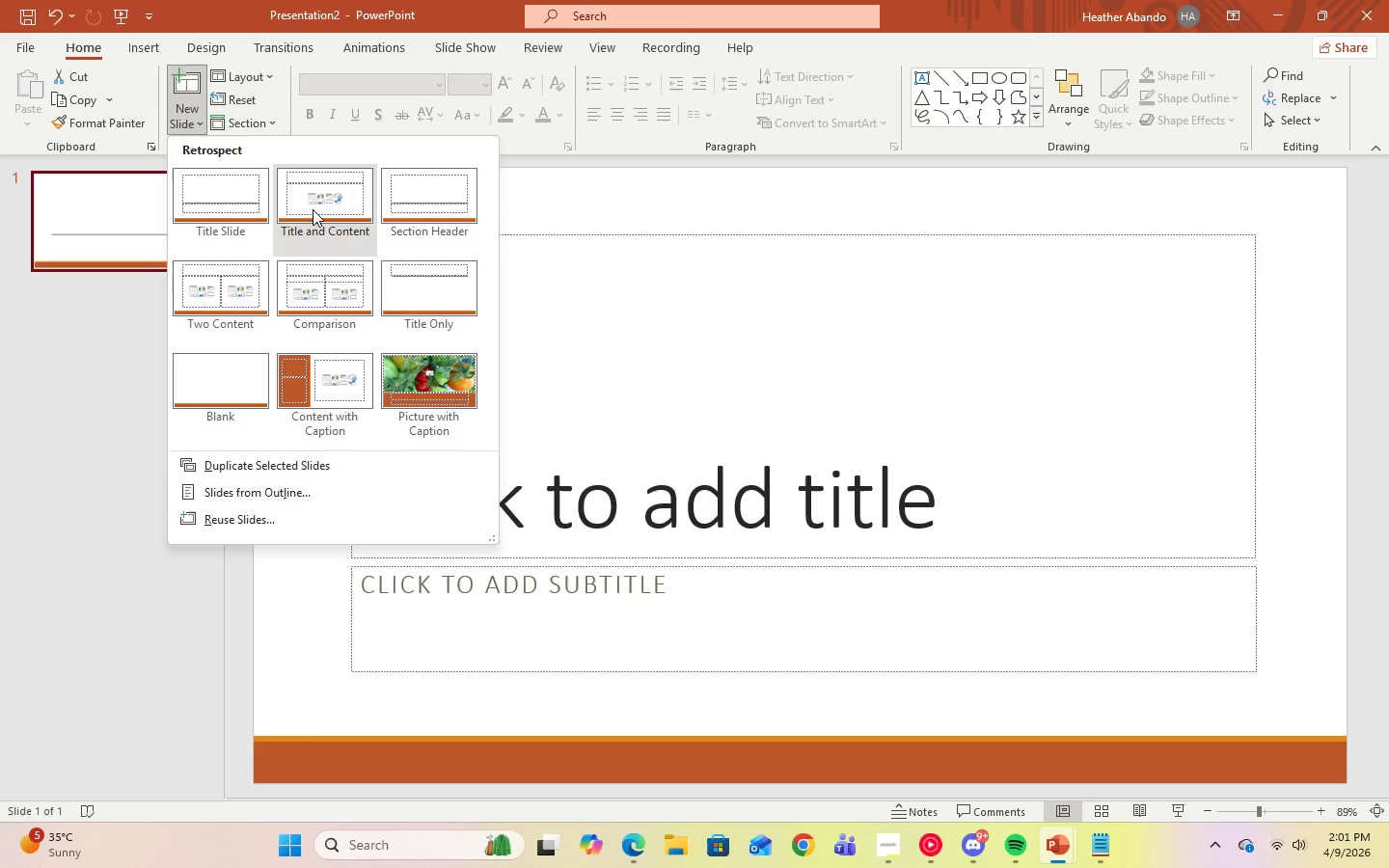 
left_click([313, 209])
 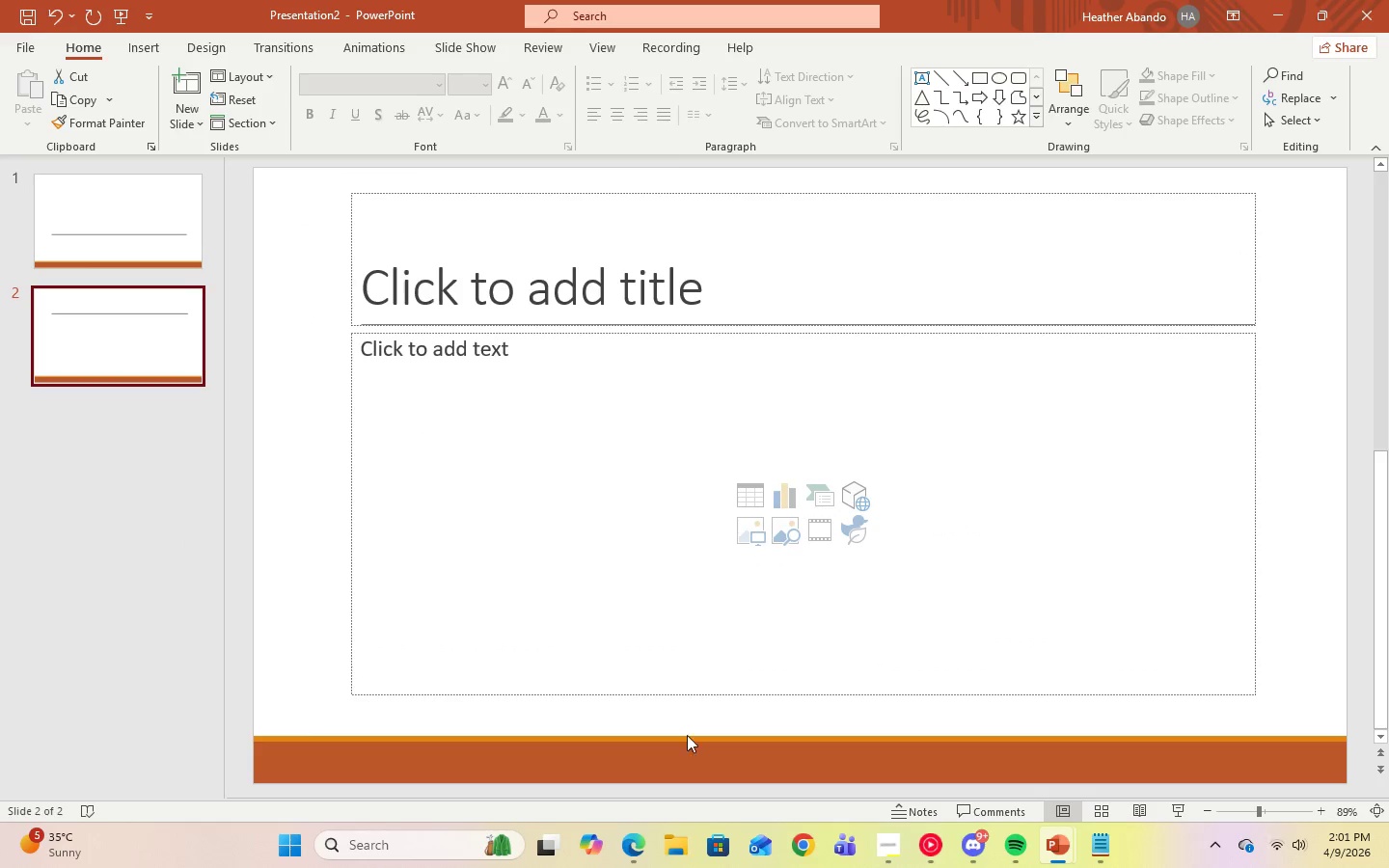 
left_click([641, 758])
 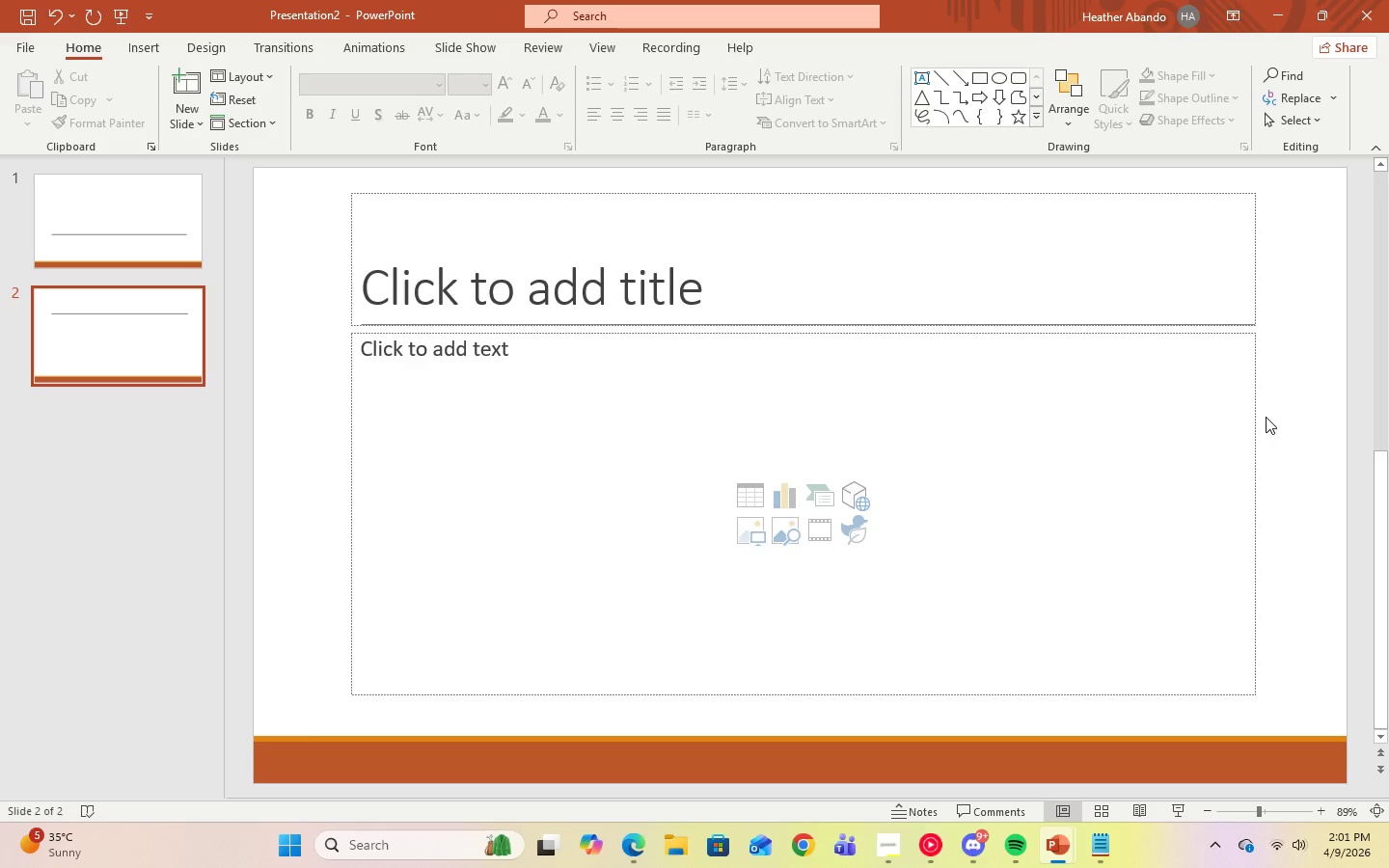 
wait(10.58)
 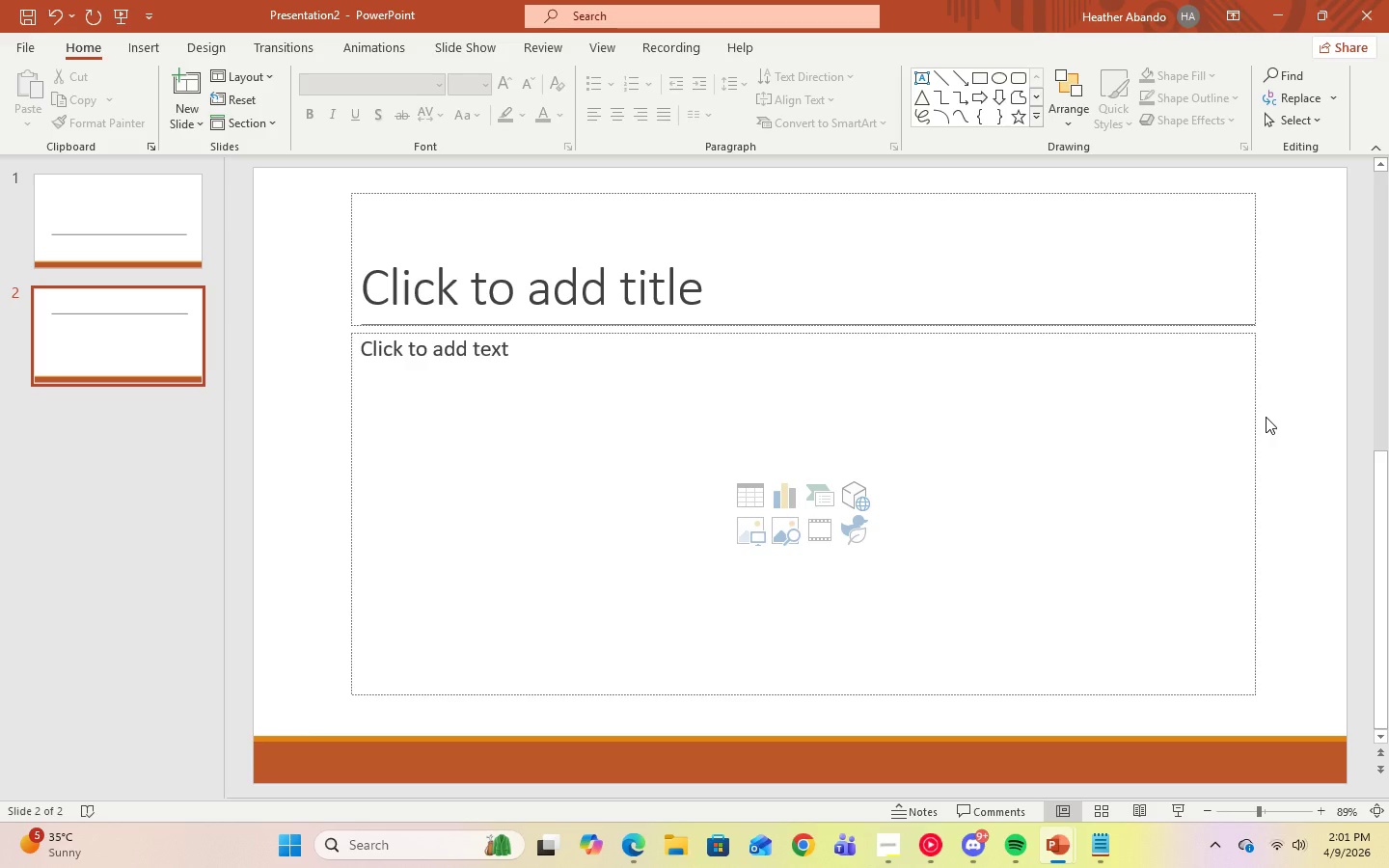 
left_click([106, 231])
 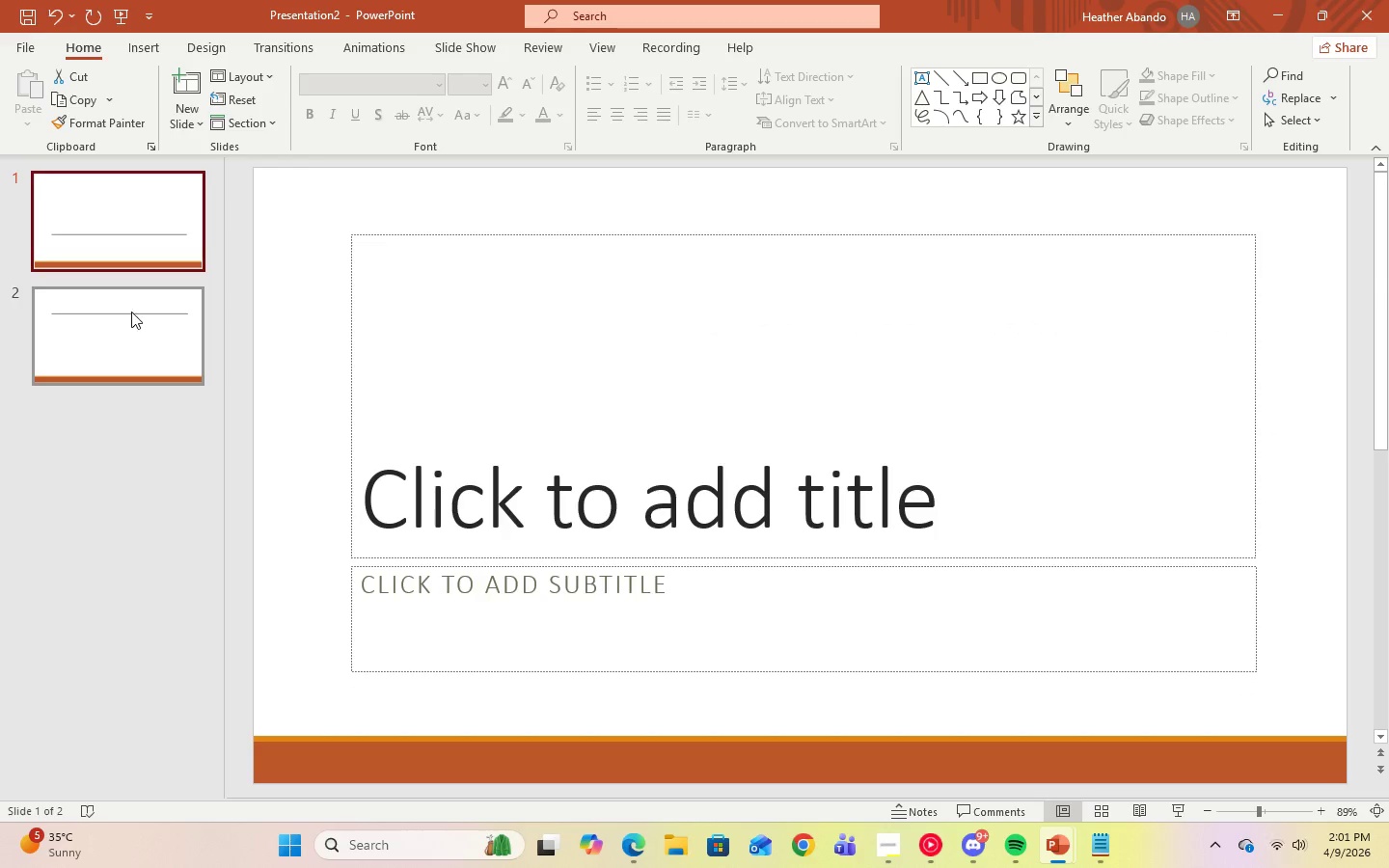 
left_click([131, 315])
 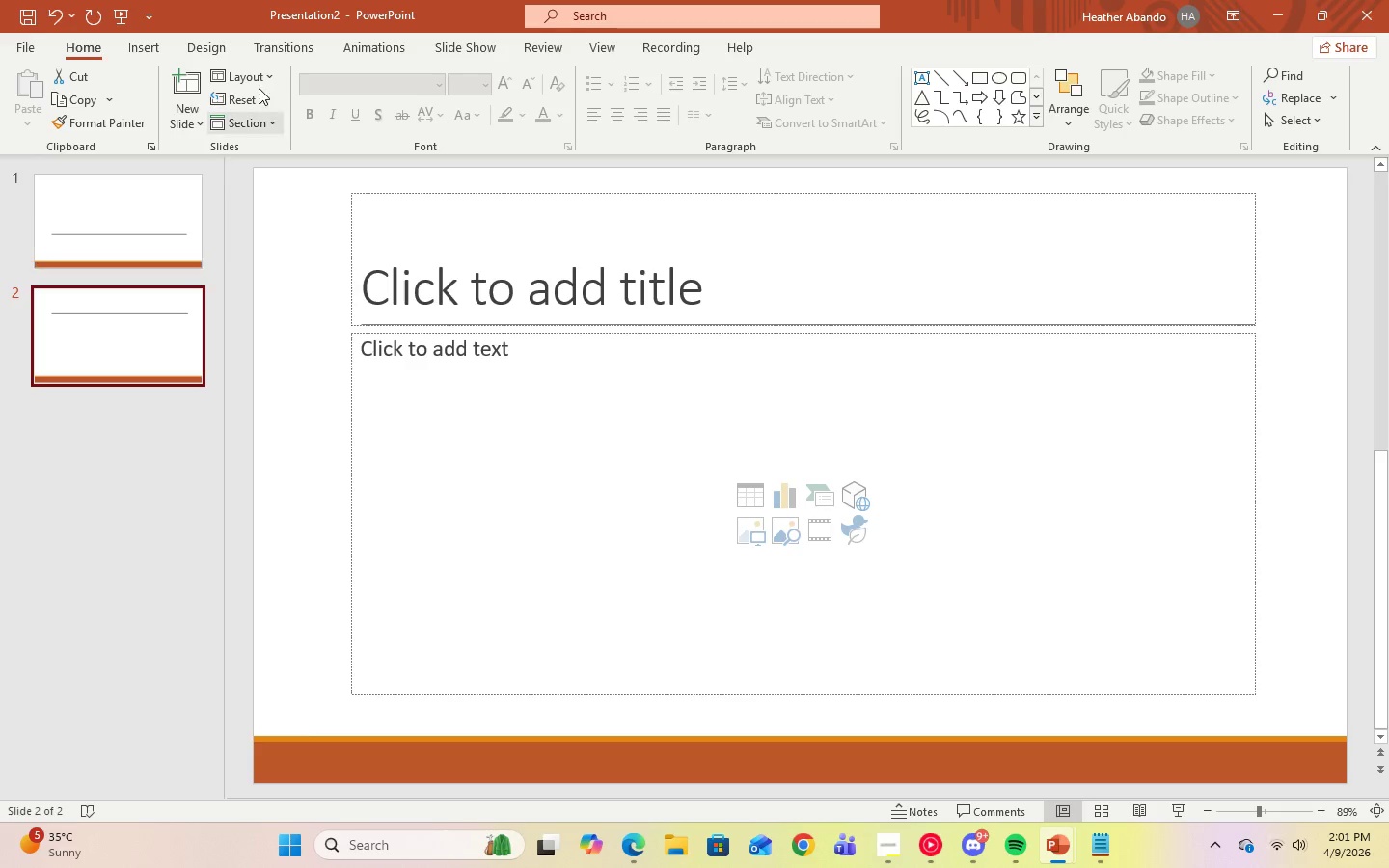 
left_click([271, 68])
 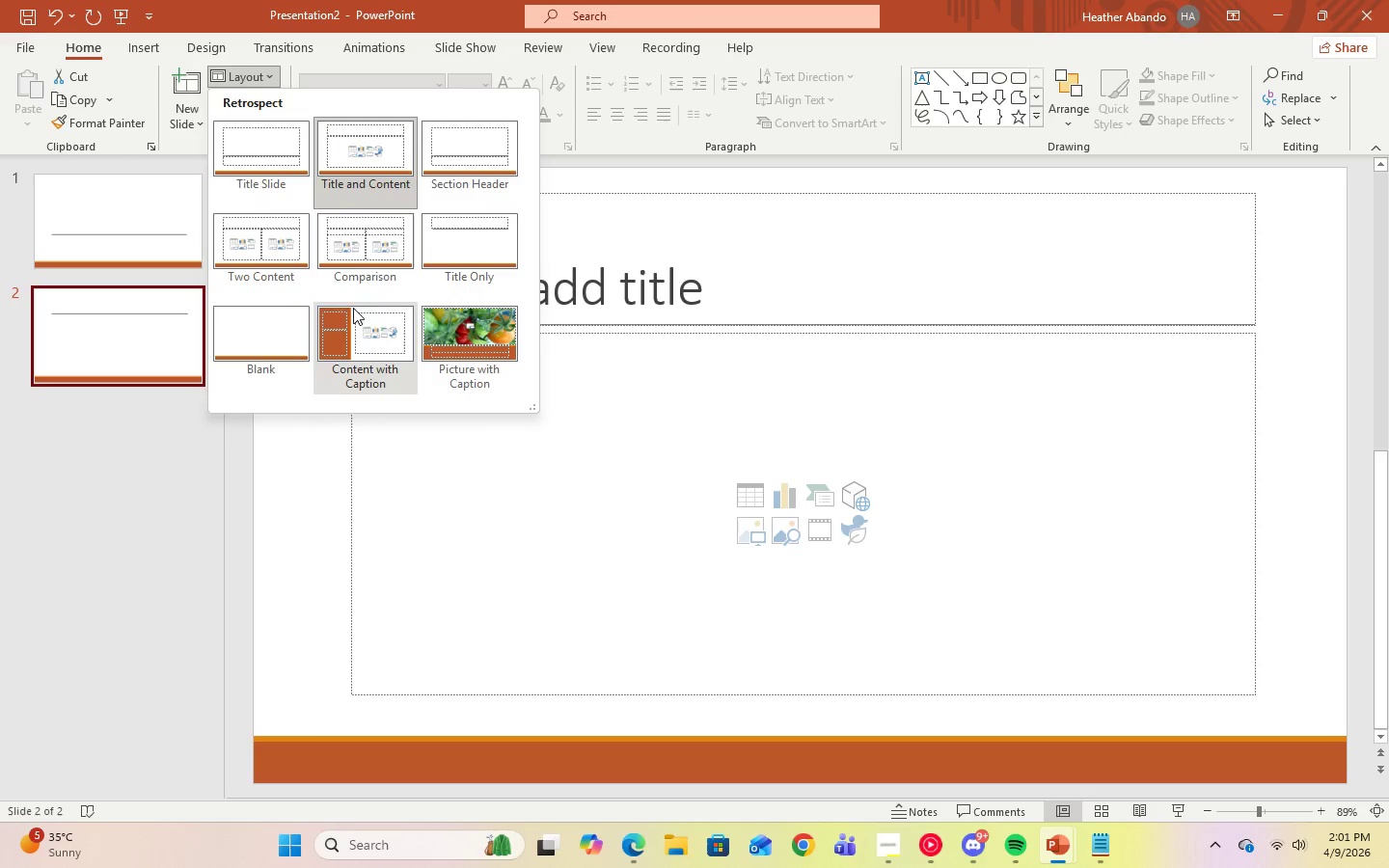 
left_click([351, 324])
 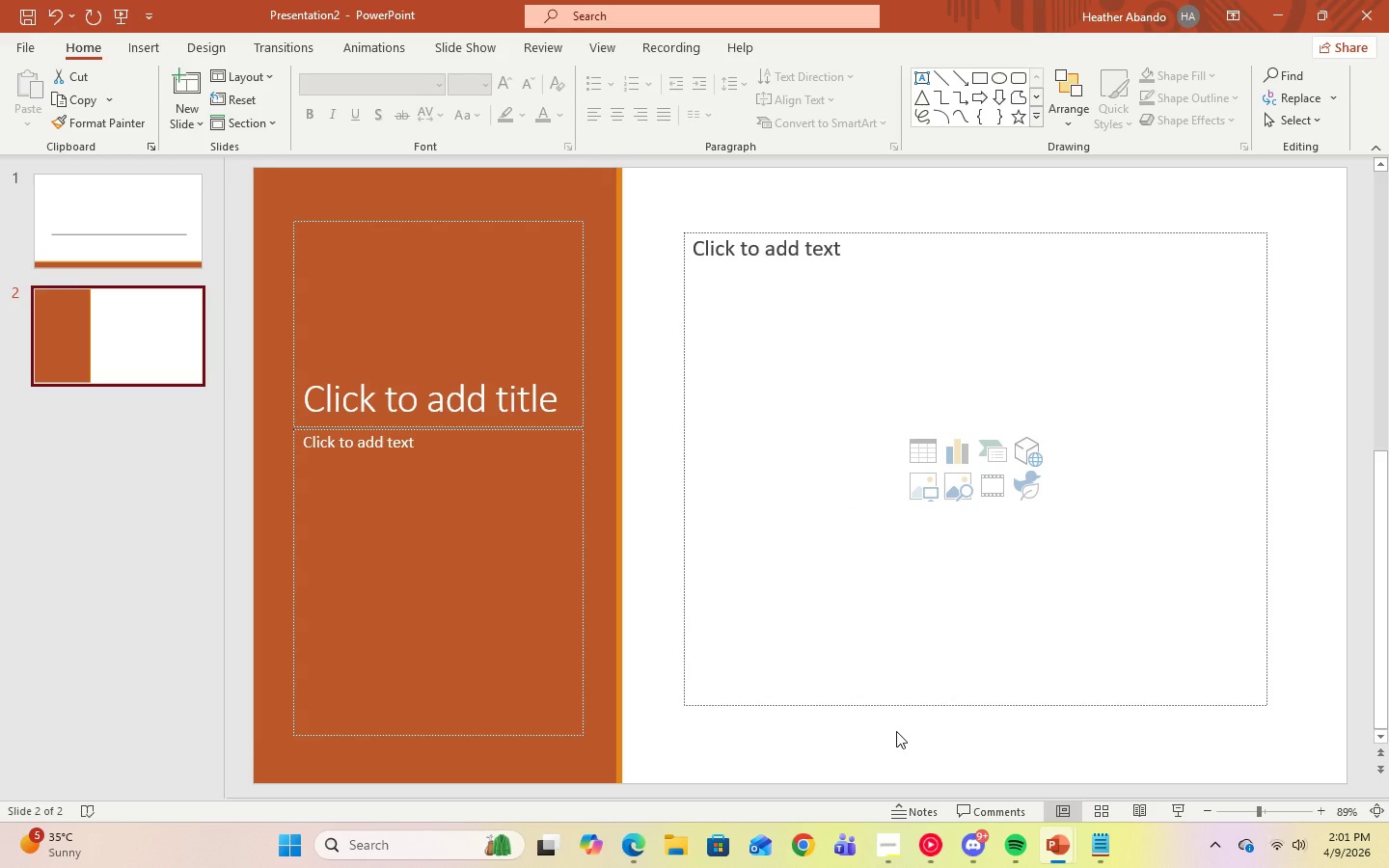 
wait(9.09)
 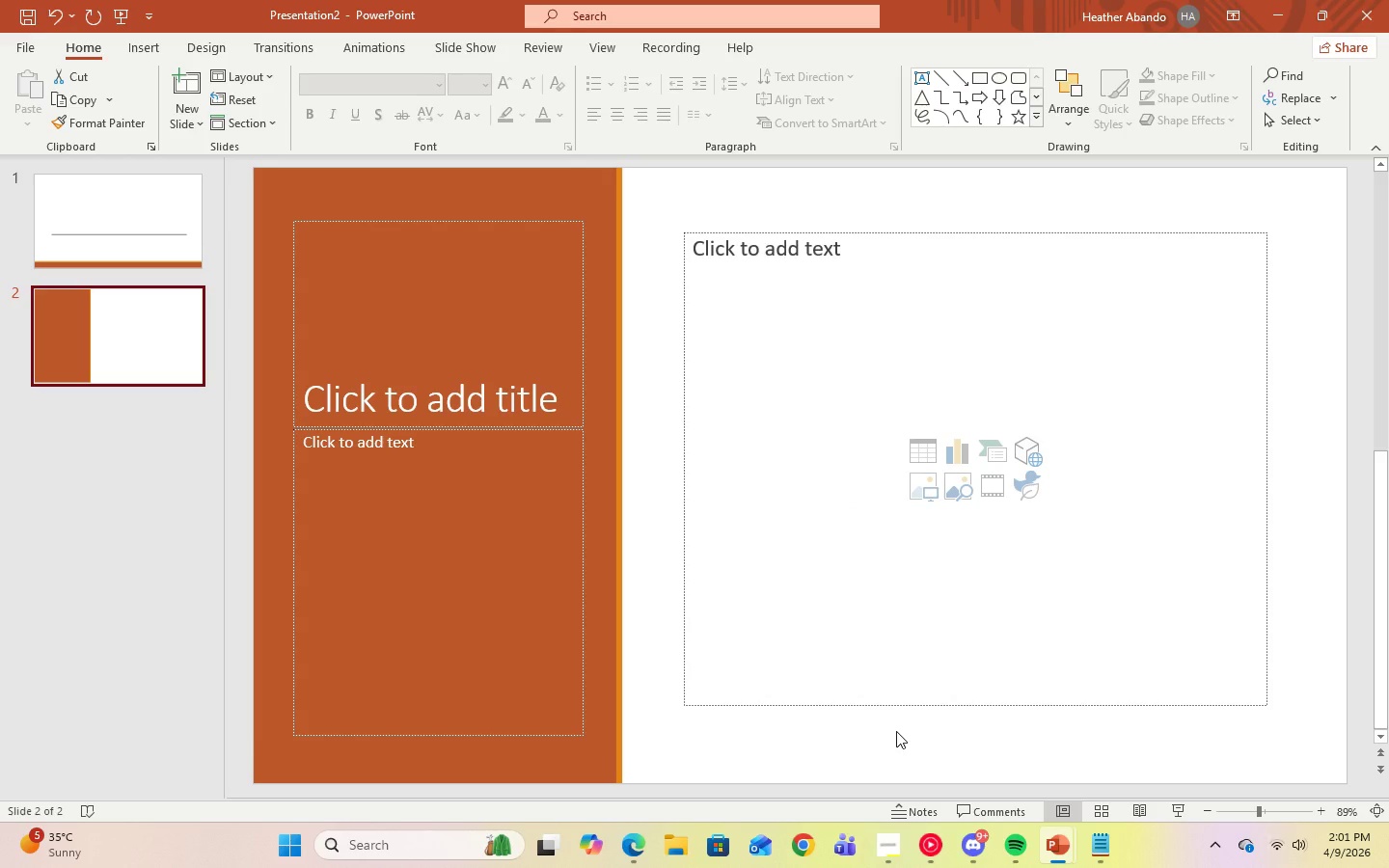 
left_click([898, 851])